 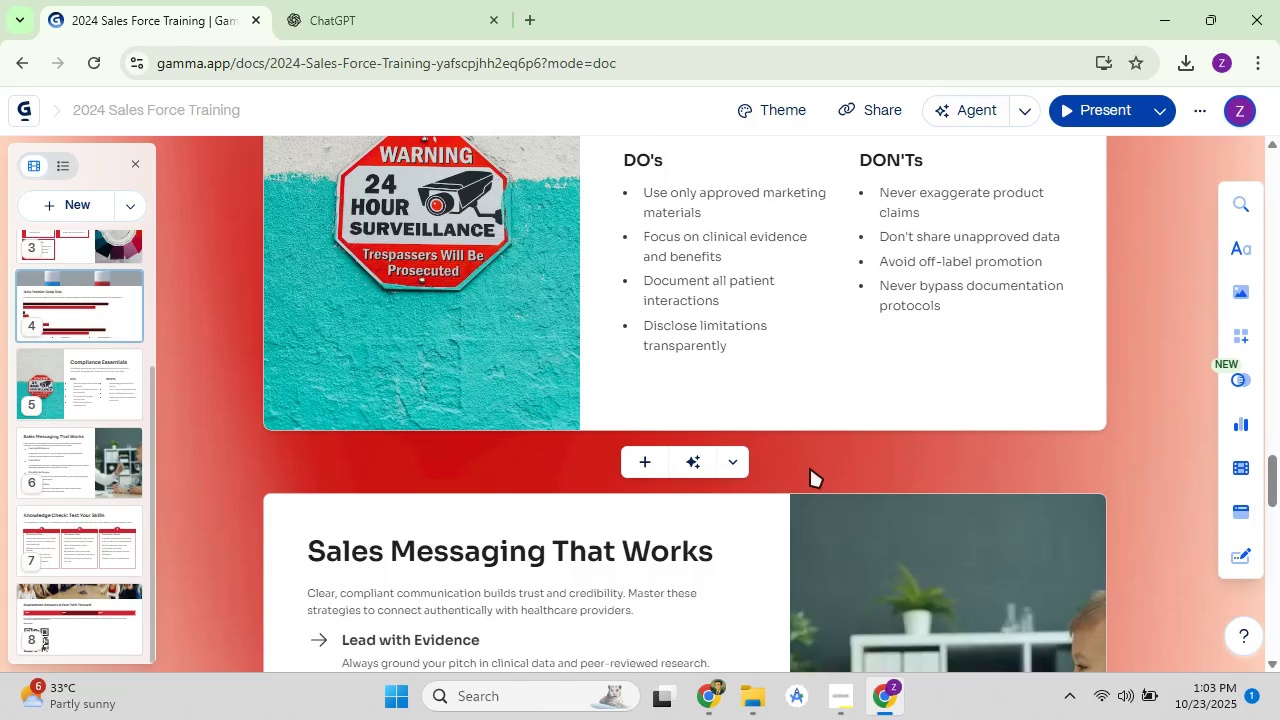 
scroll: coordinate [810, 468], scroll_direction: up, amount: 4.0
 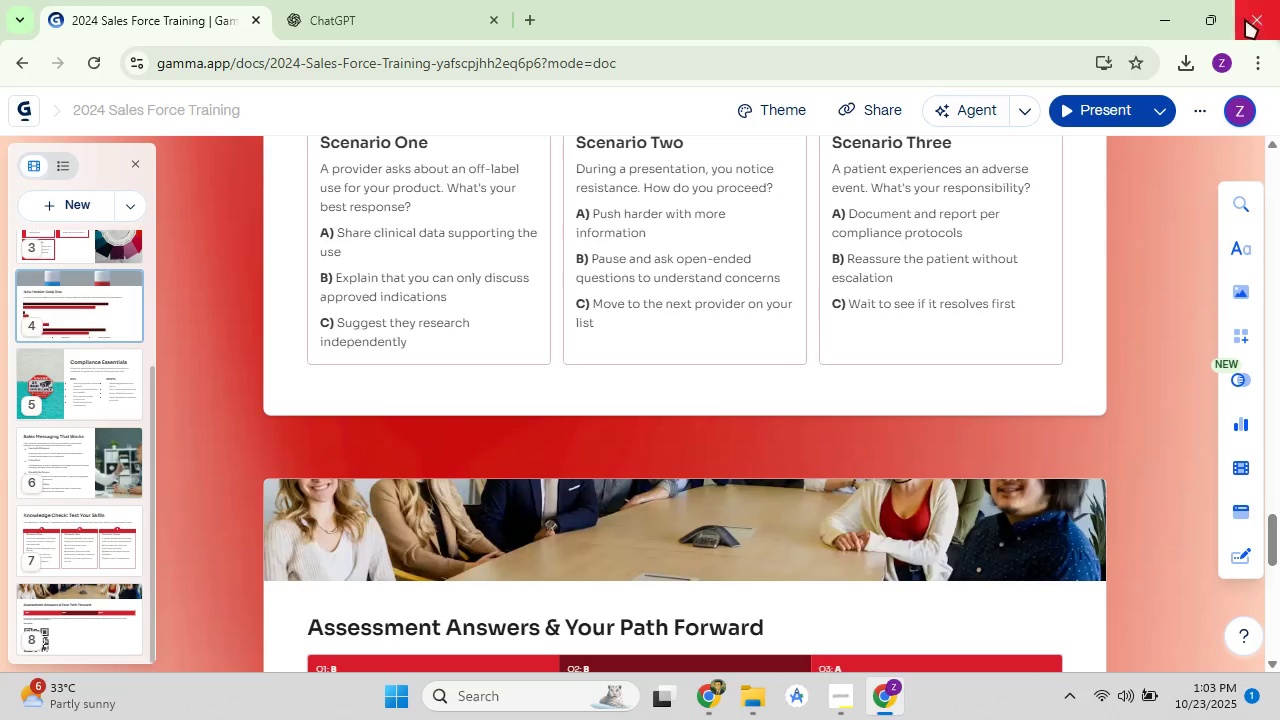 
left_click([1245, 19])
 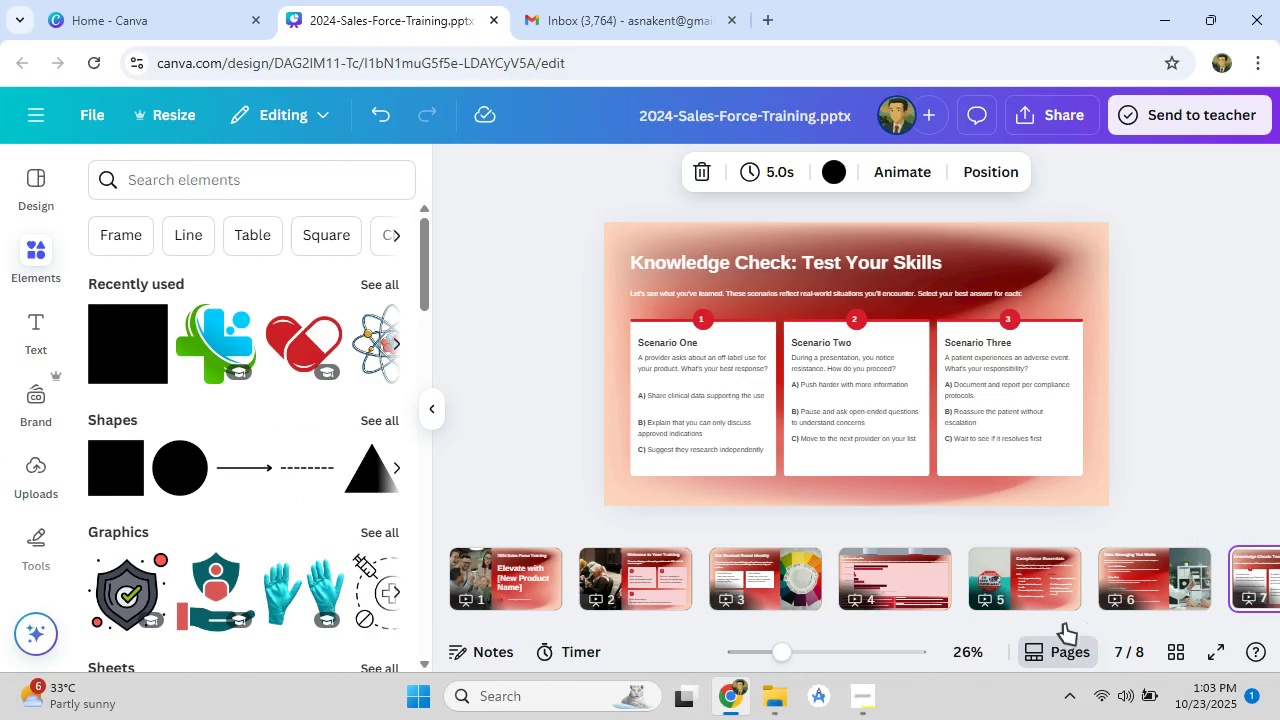 
left_click([981, 632])
 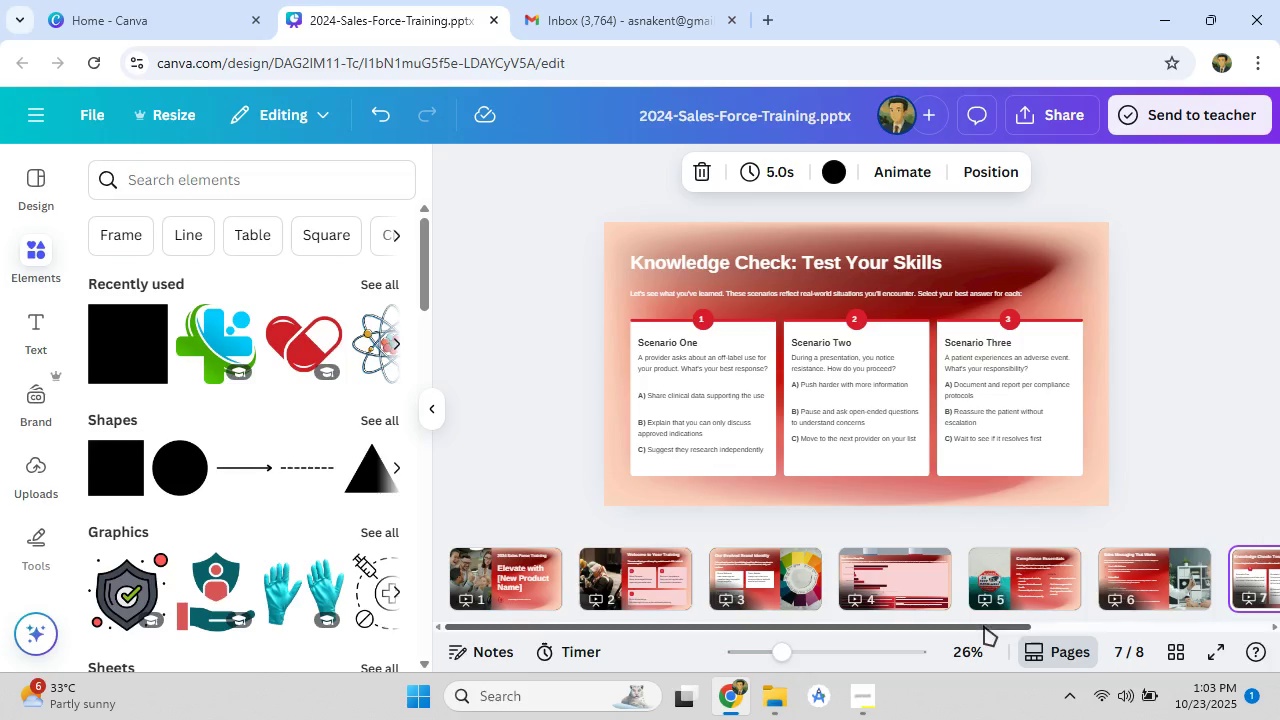 
left_click_drag(start_coordinate=[984, 626], to_coordinate=[1175, 629])
 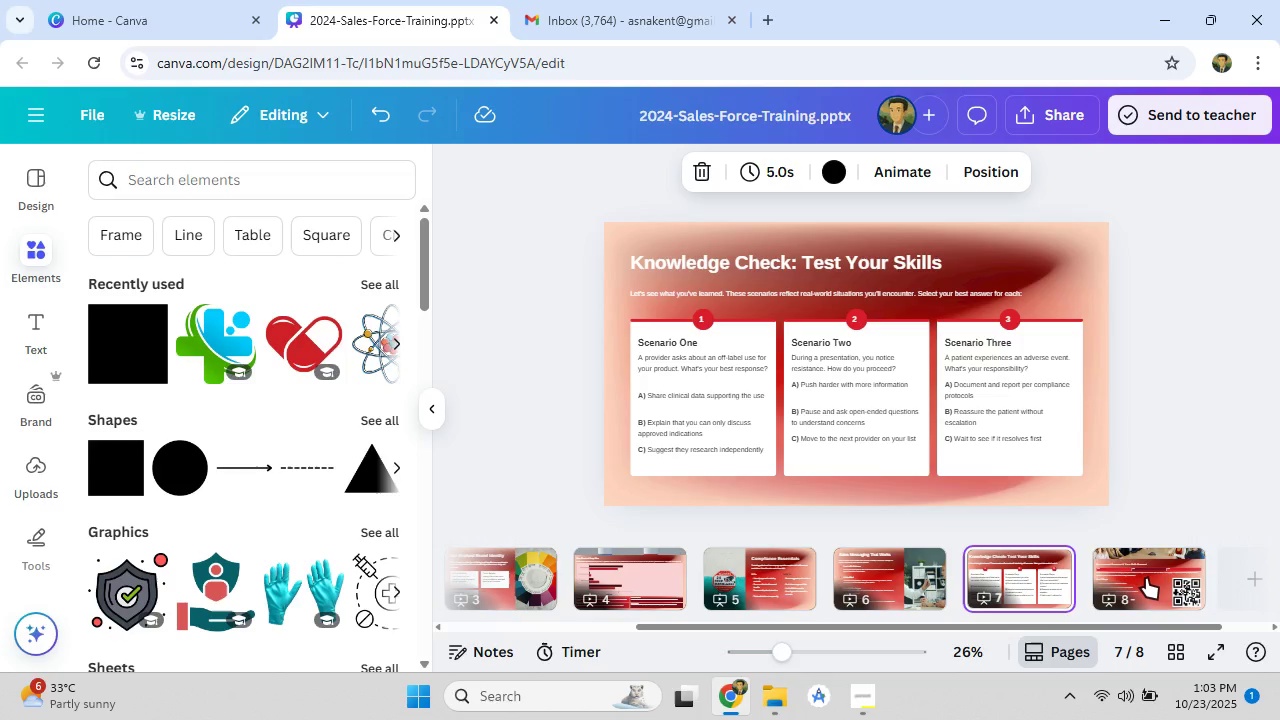 
left_click([1146, 578])
 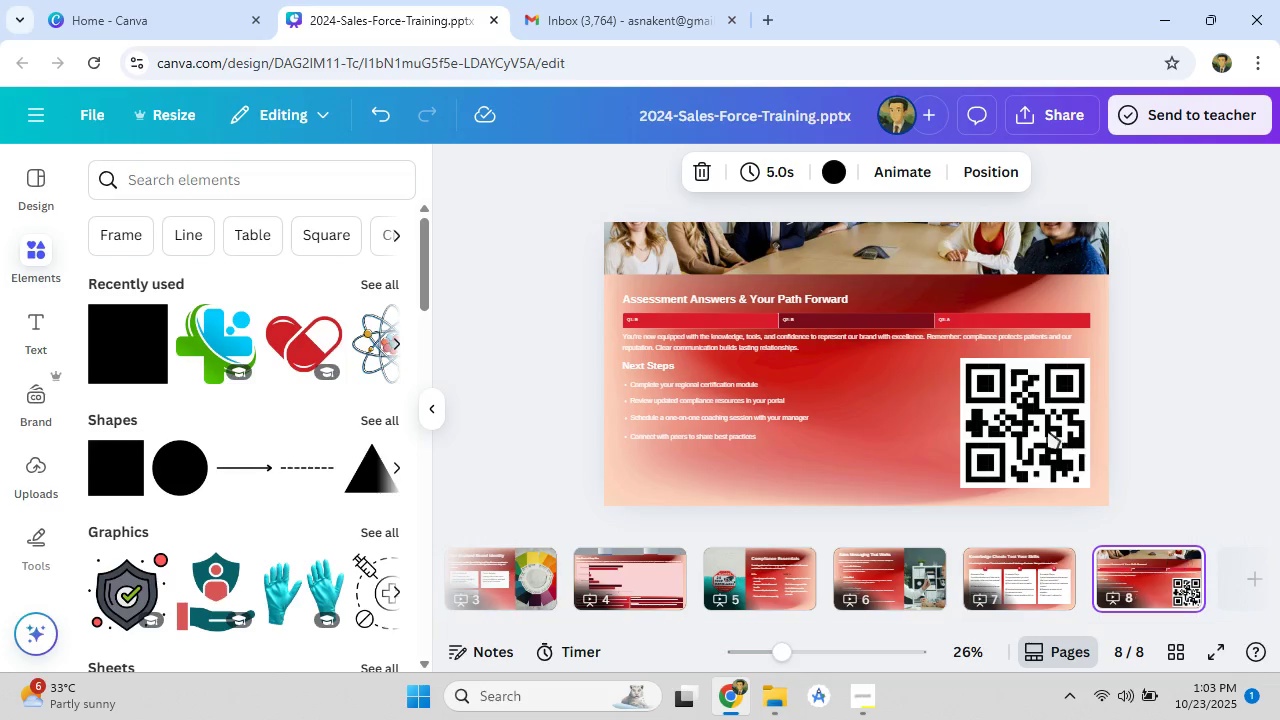 
left_click([1047, 430])
 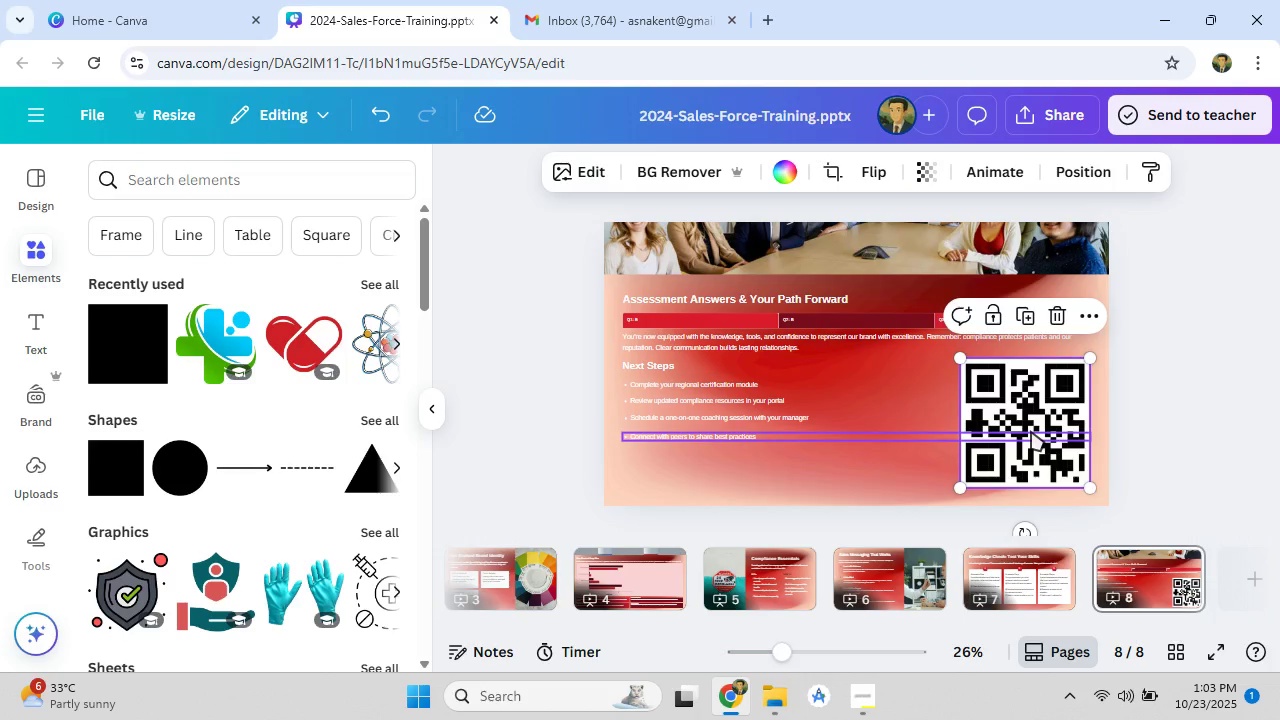 
left_click([1174, 421])
 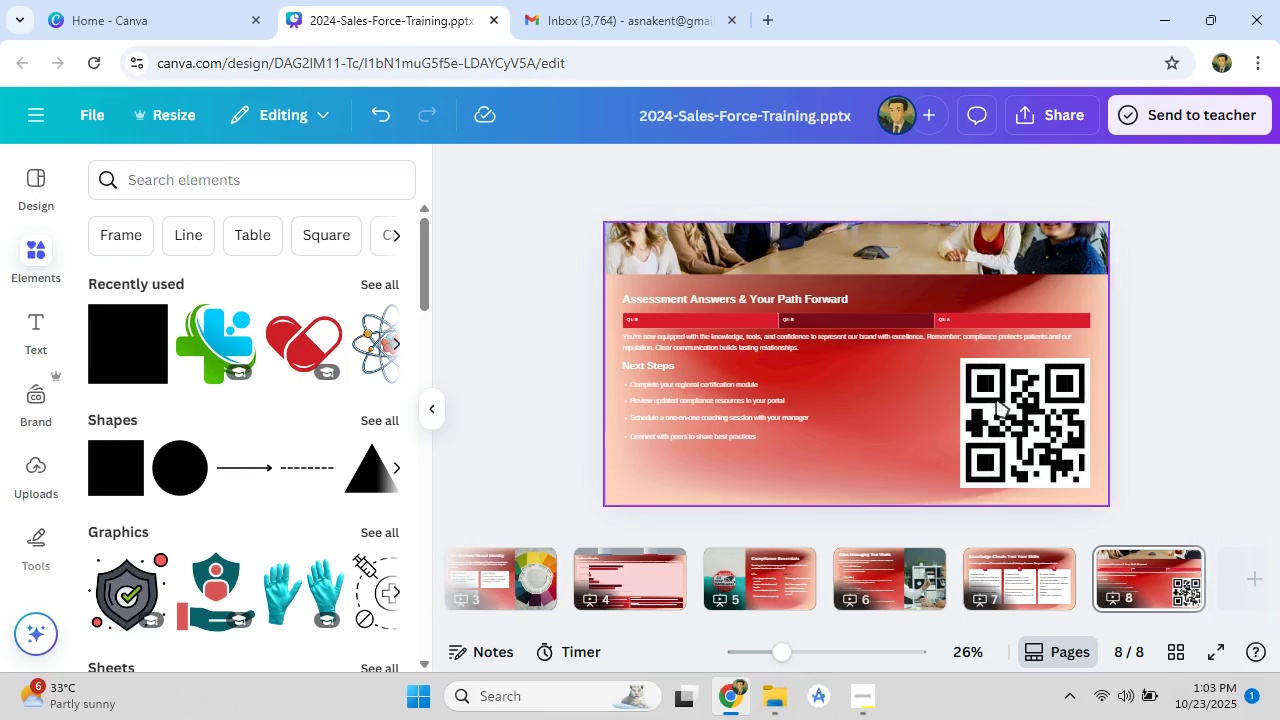 
scroll: coordinate [920, 386], scroll_direction: up, amount: 4.0
 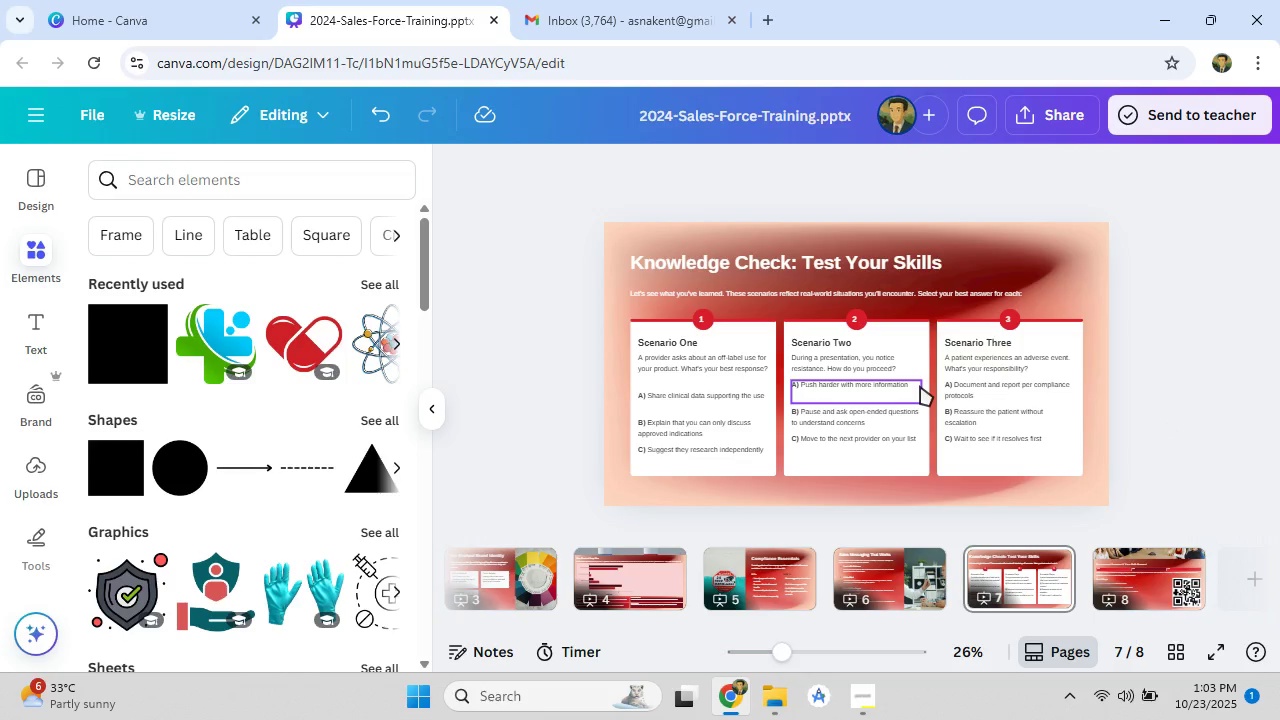 
scroll: coordinate [920, 386], scroll_direction: down, amount: 2.0
 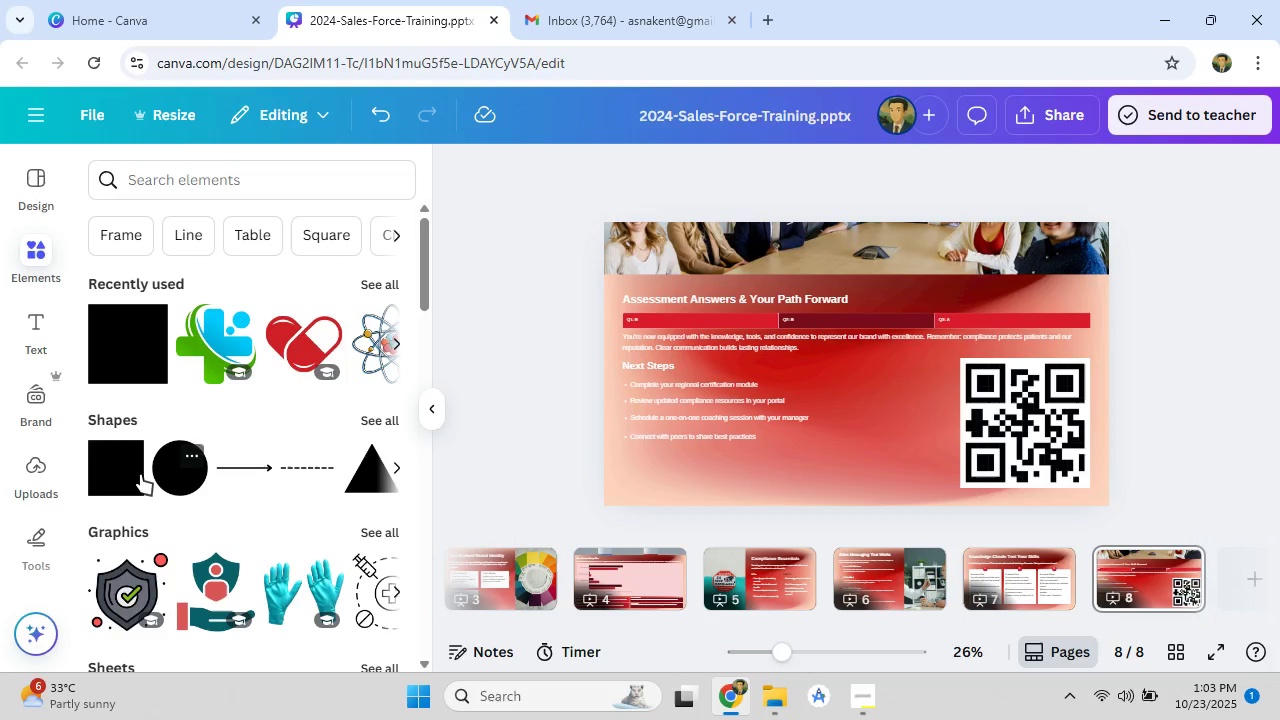 
wait(5.28)
 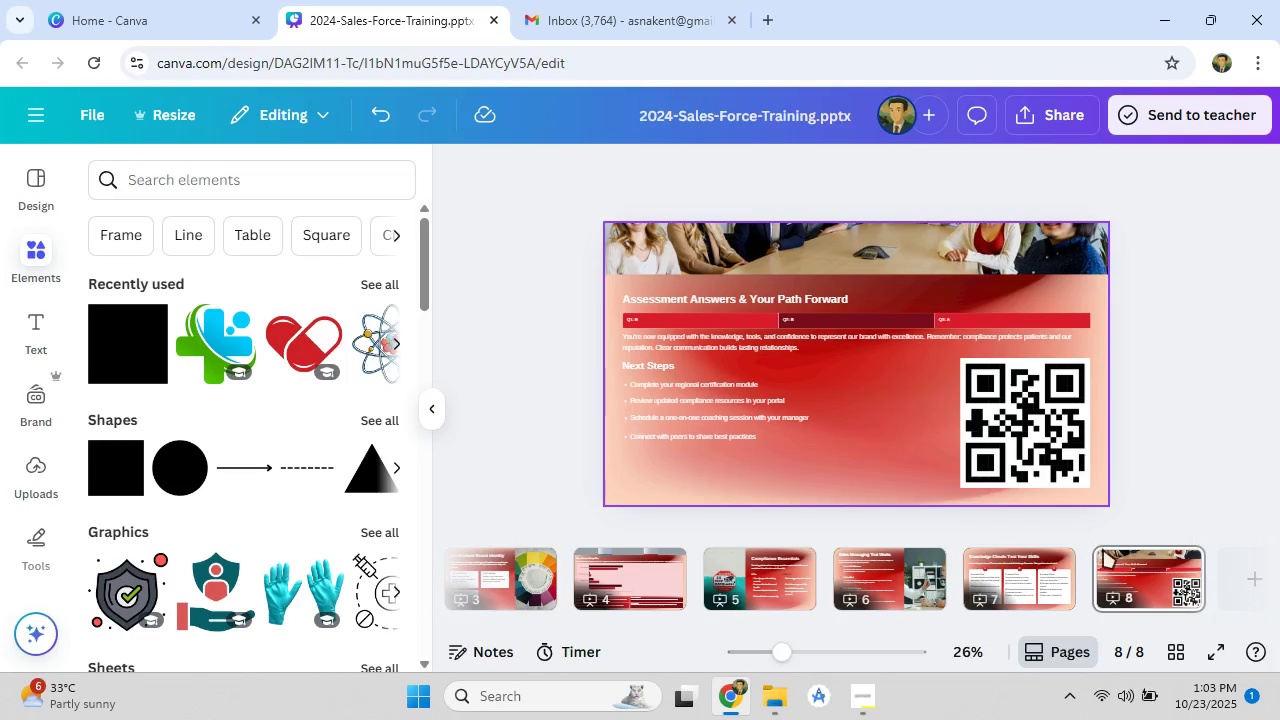 
scroll: coordinate [300, 475], scroll_direction: down, amount: 4.0
 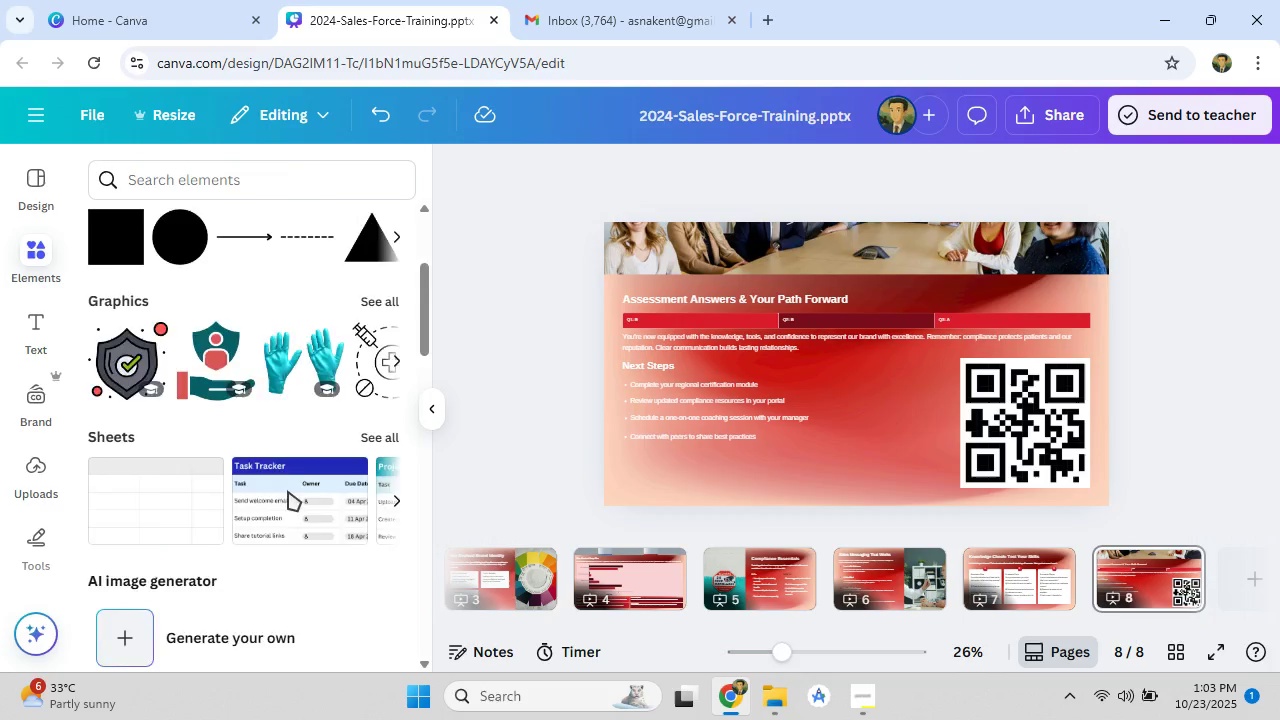 
scroll: coordinate [191, 413], scroll_direction: up, amount: 13.0
 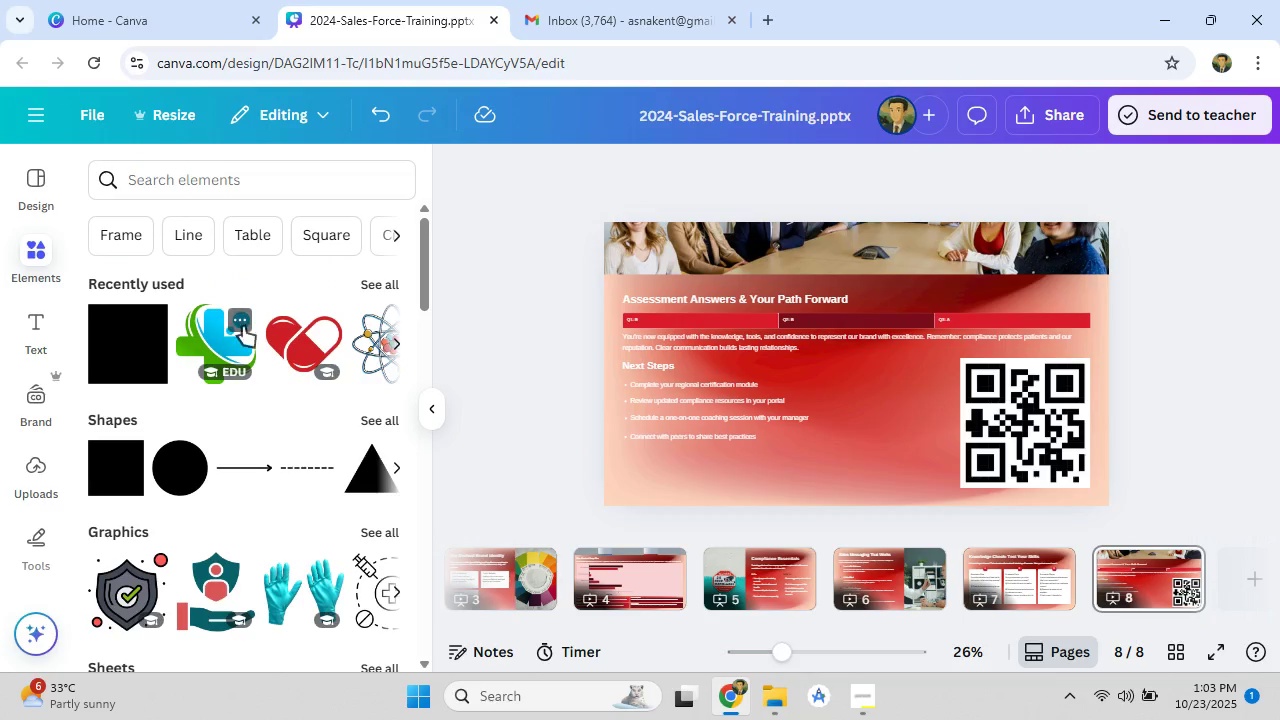 
scroll: coordinate [204, 515], scroll_direction: down, amount: 1.0
 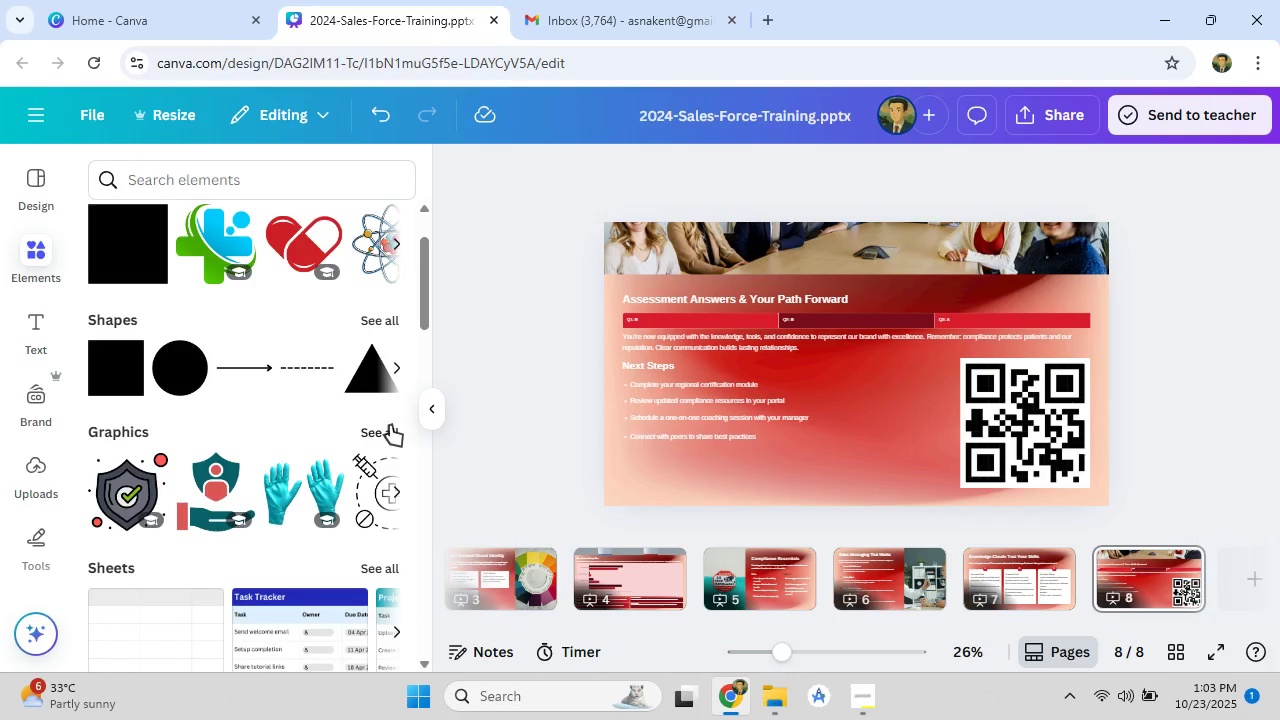 
left_click([390, 425])
 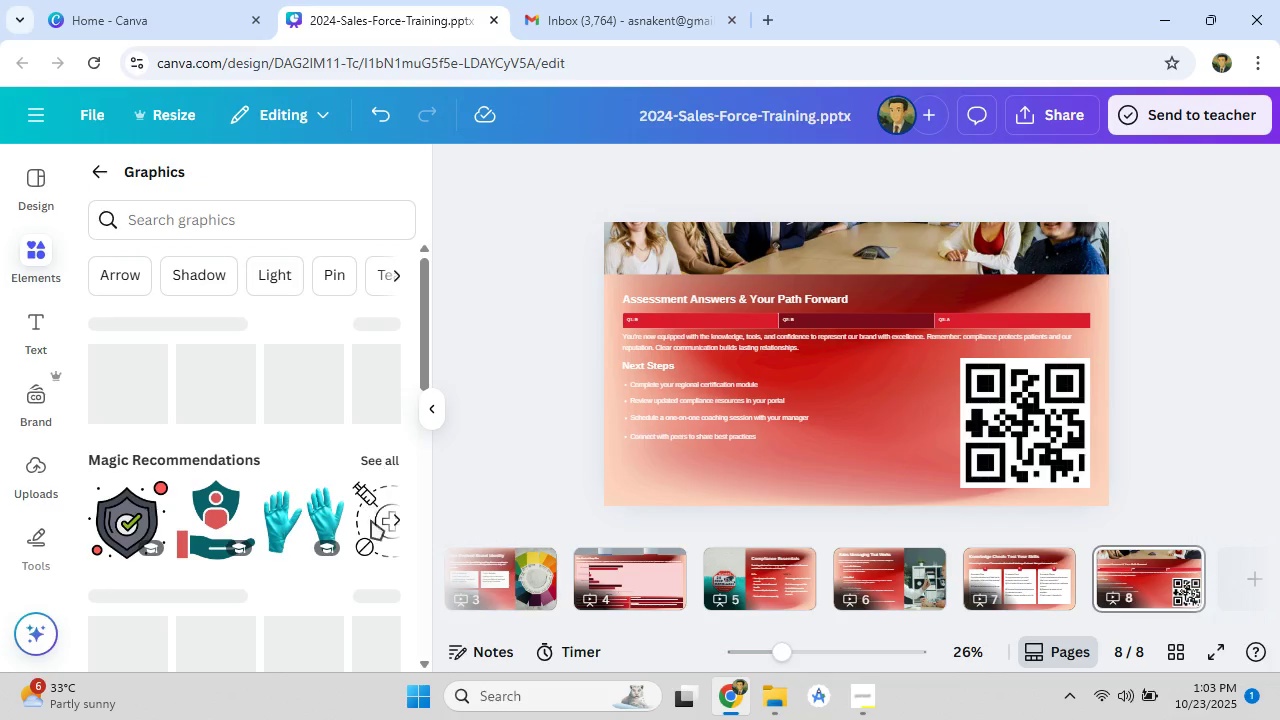 
left_click([372, 524])
 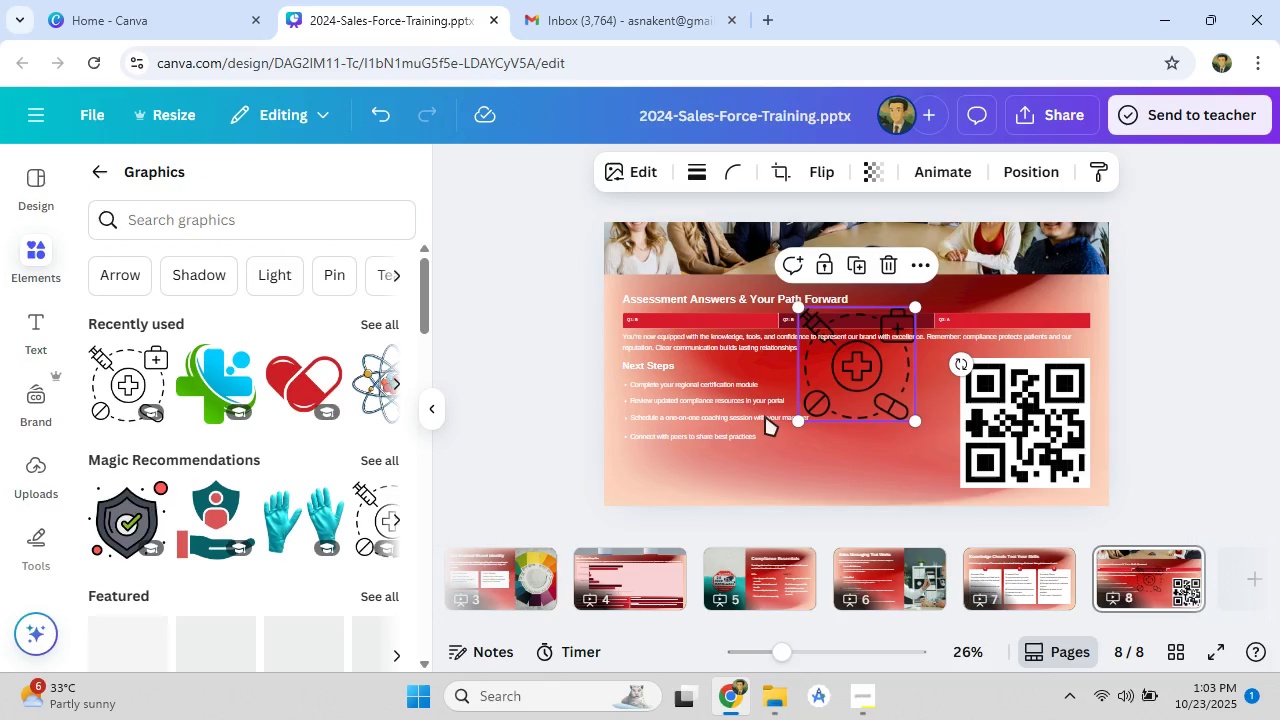 
left_click_drag(start_coordinate=[914, 419], to_coordinate=[1028, 523])
 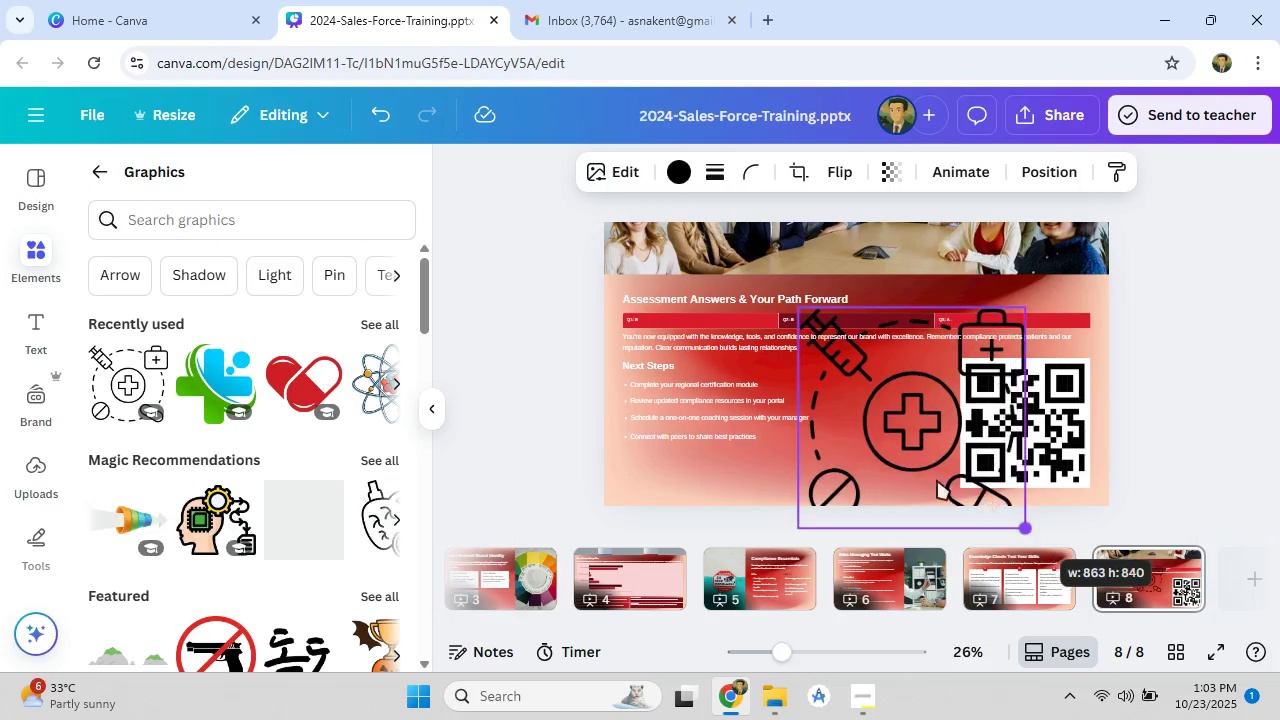 
left_click_drag(start_coordinate=[904, 425], to_coordinate=[742, 474])
 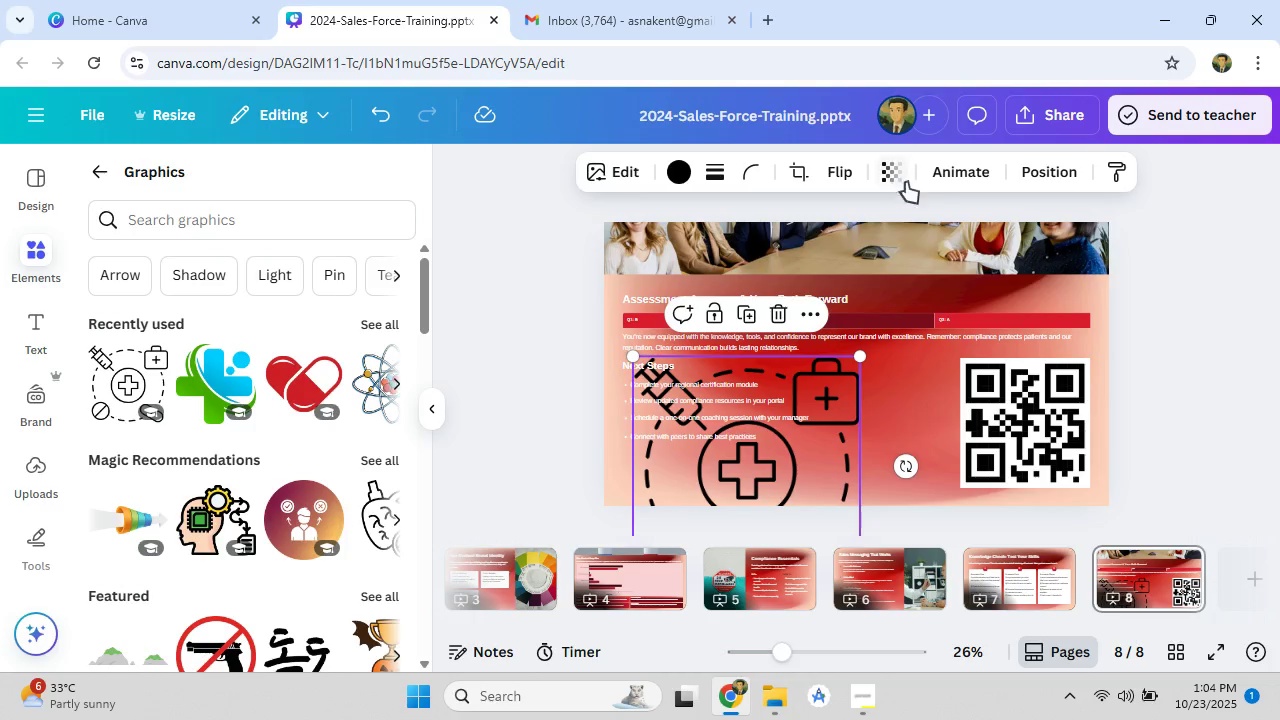 
left_click([896, 173])
 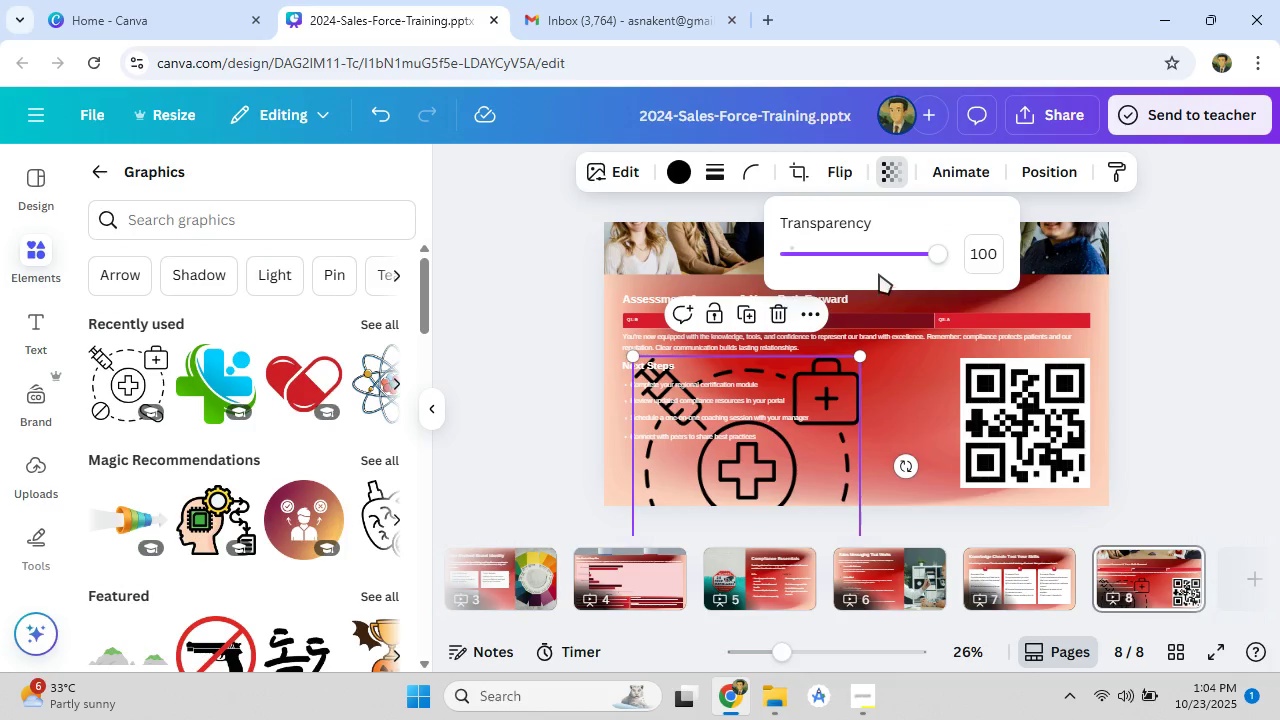 
left_click_drag(start_coordinate=[925, 258], to_coordinate=[796, 290])
 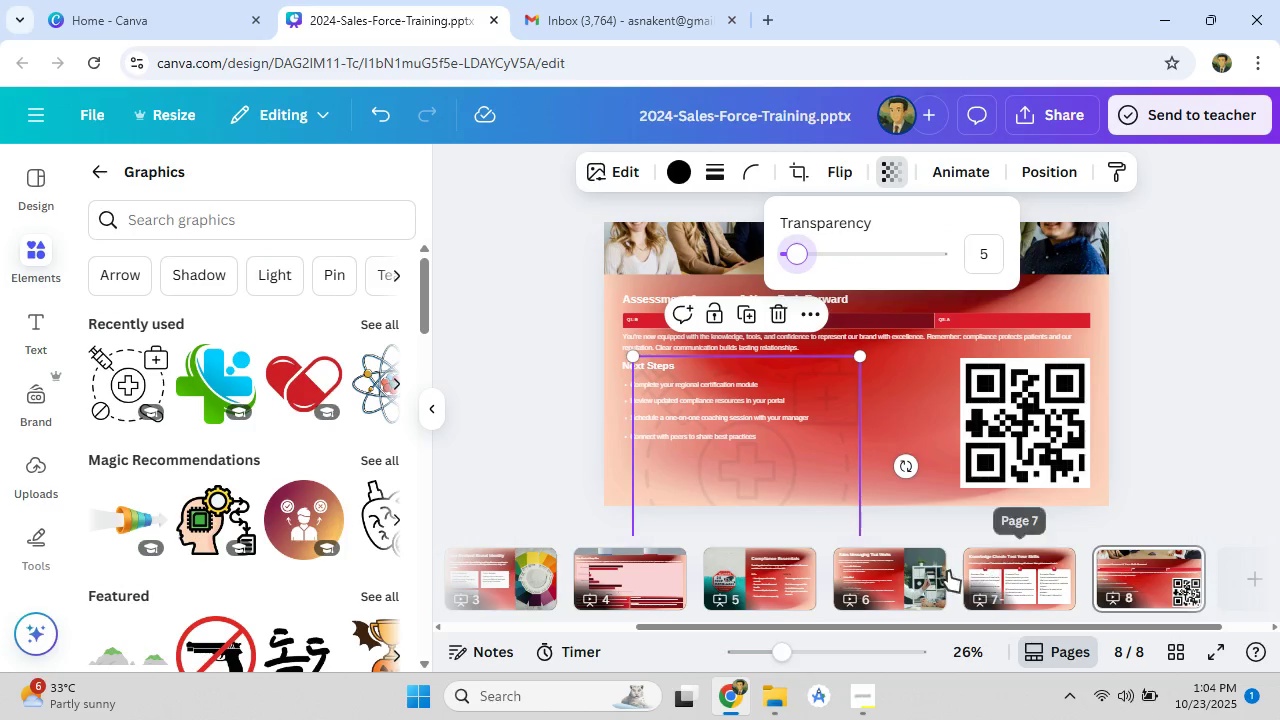 
left_click([876, 578])
 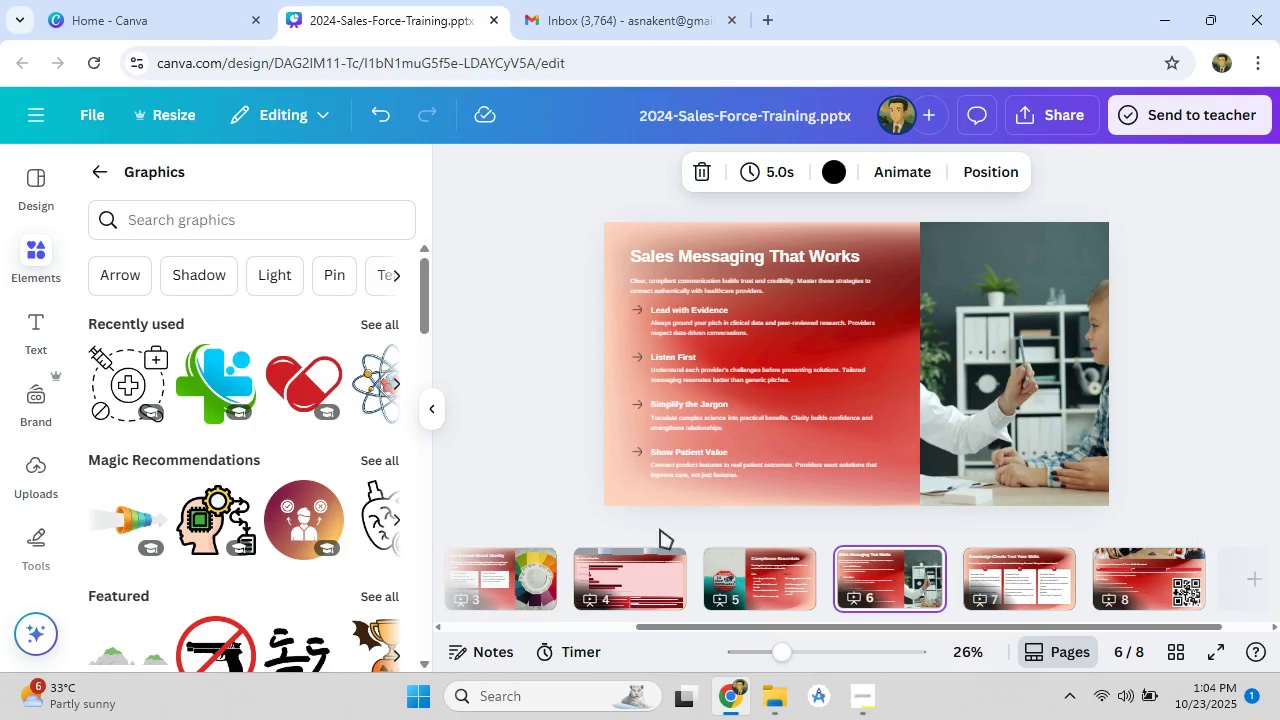 
scroll: coordinate [270, 520], scroll_direction: down, amount: 3.0
 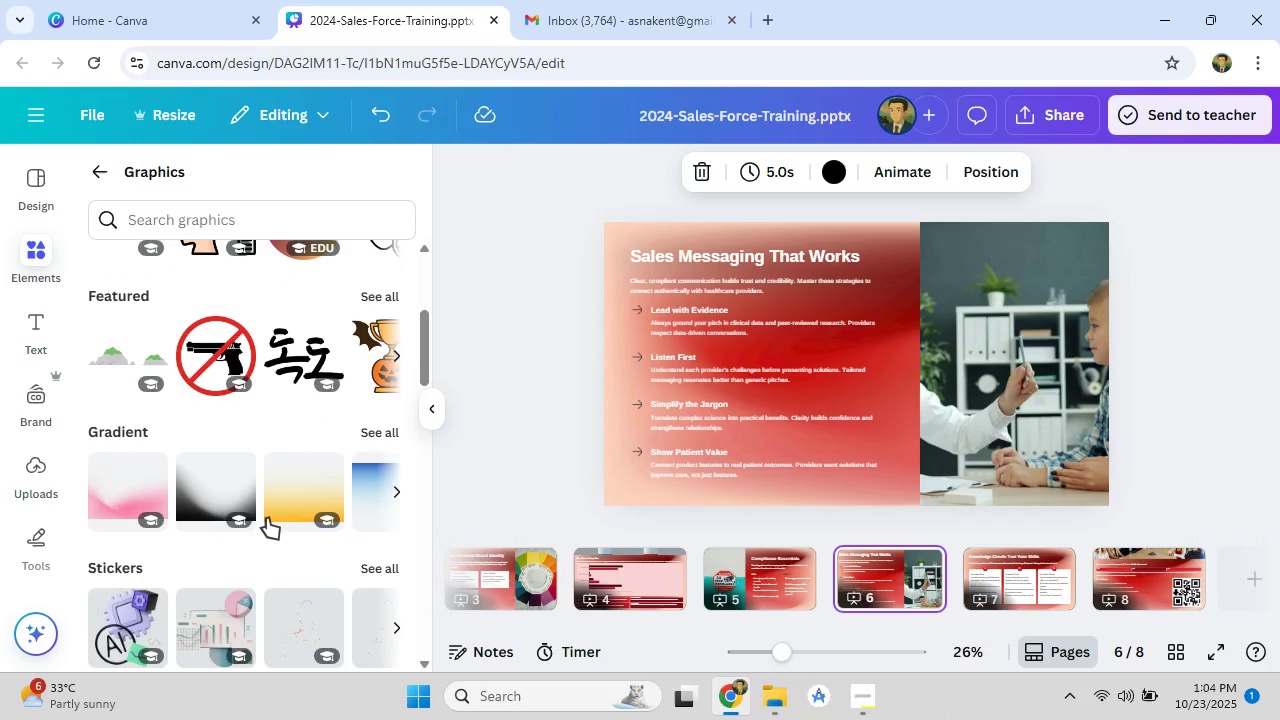 
scroll: coordinate [256, 400], scroll_direction: up, amount: 3.0
 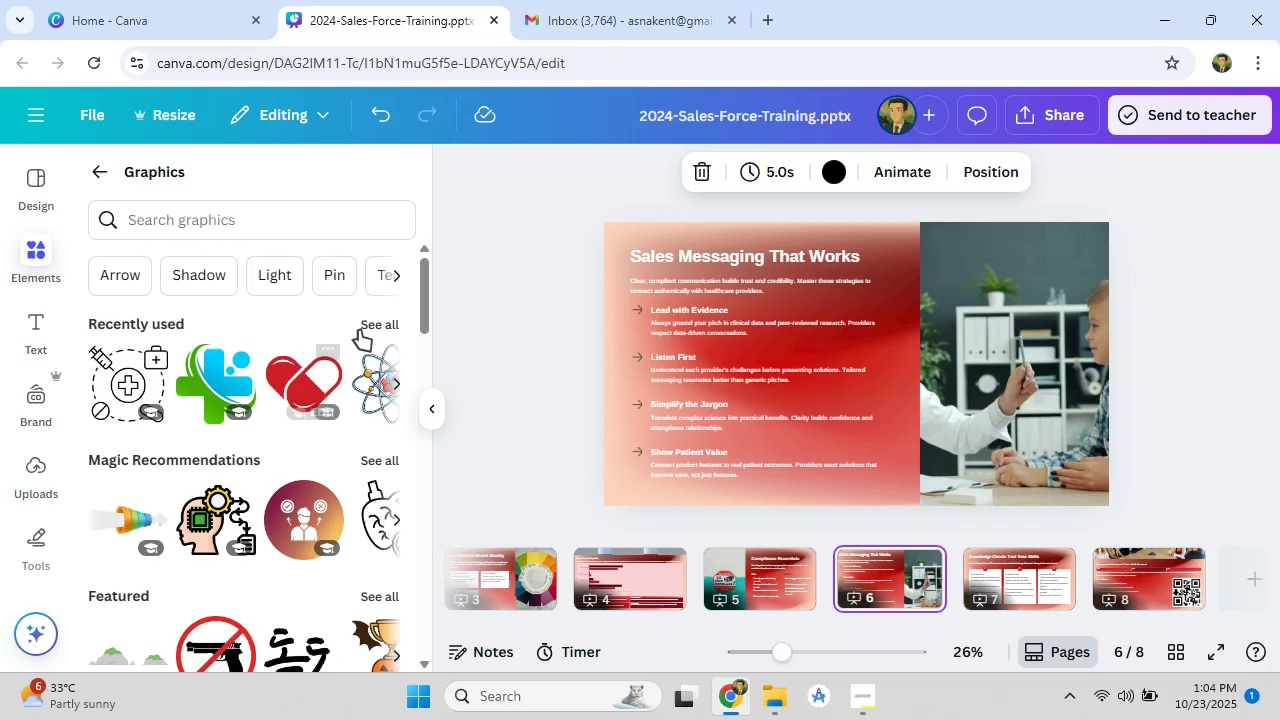 
left_click([365, 327])
 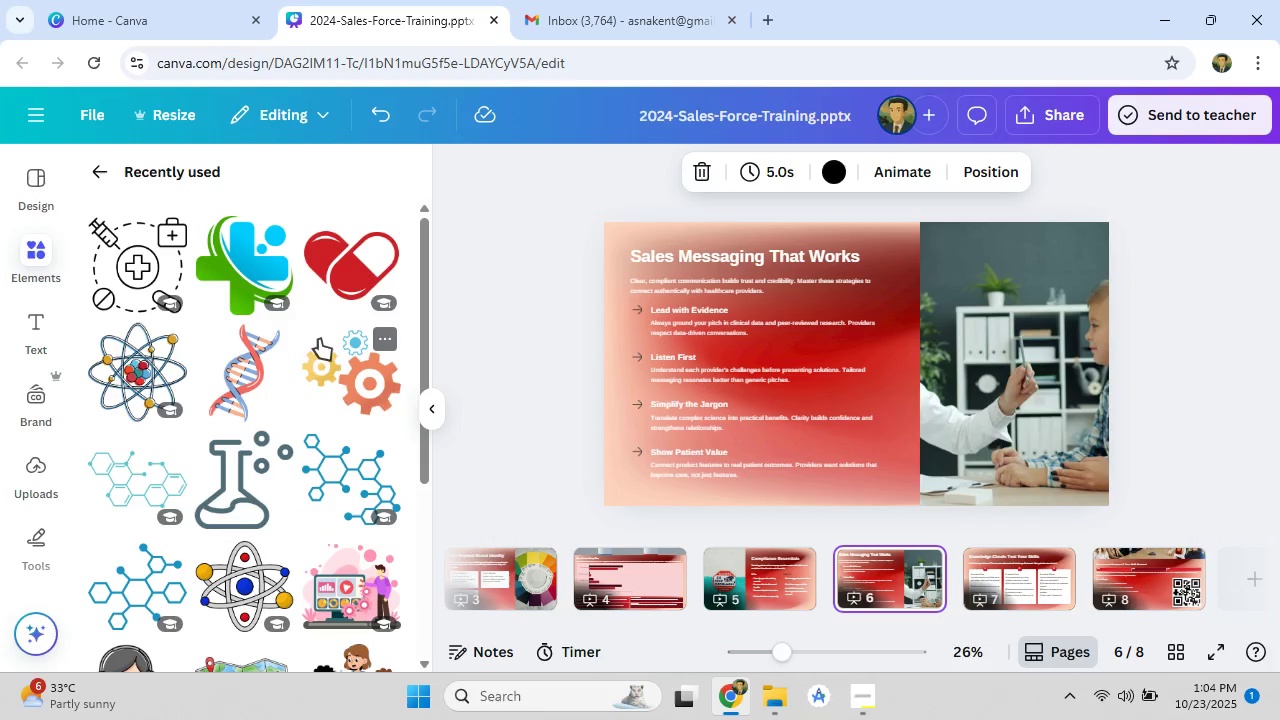 
scroll: coordinate [273, 412], scroll_direction: down, amount: 3.0
 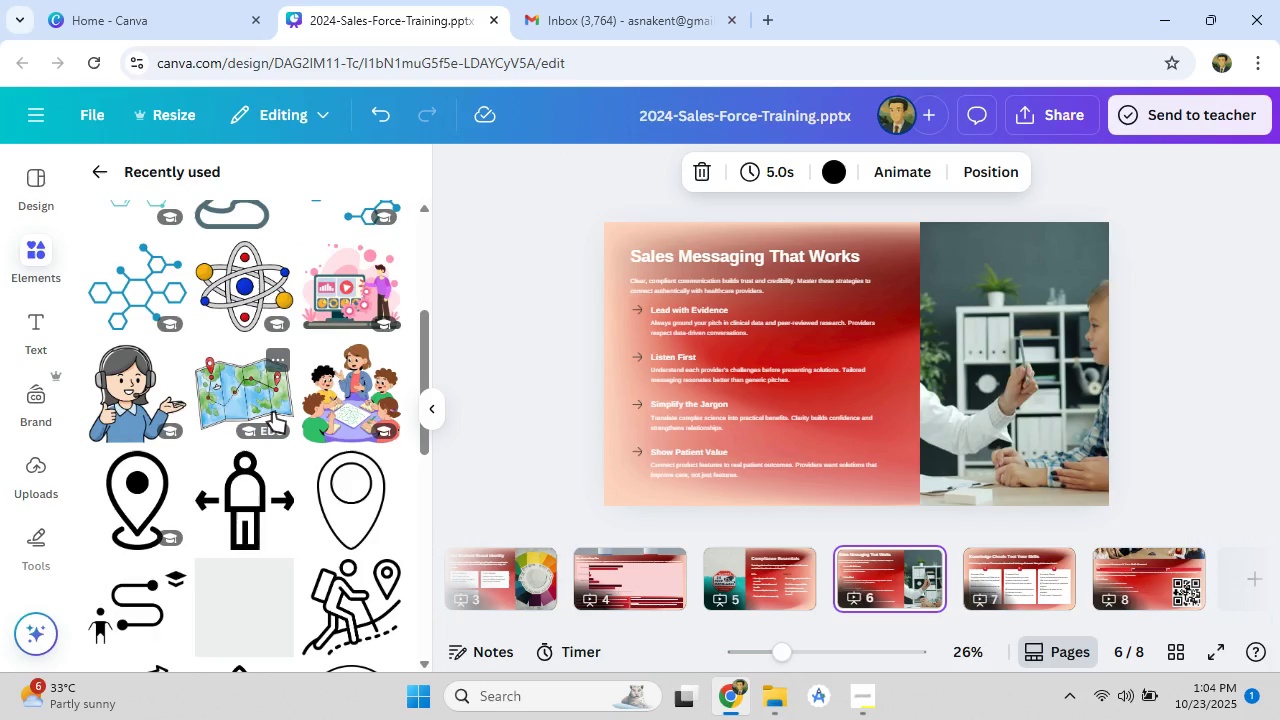 
scroll: coordinate [253, 378], scroll_direction: up, amount: 3.0
 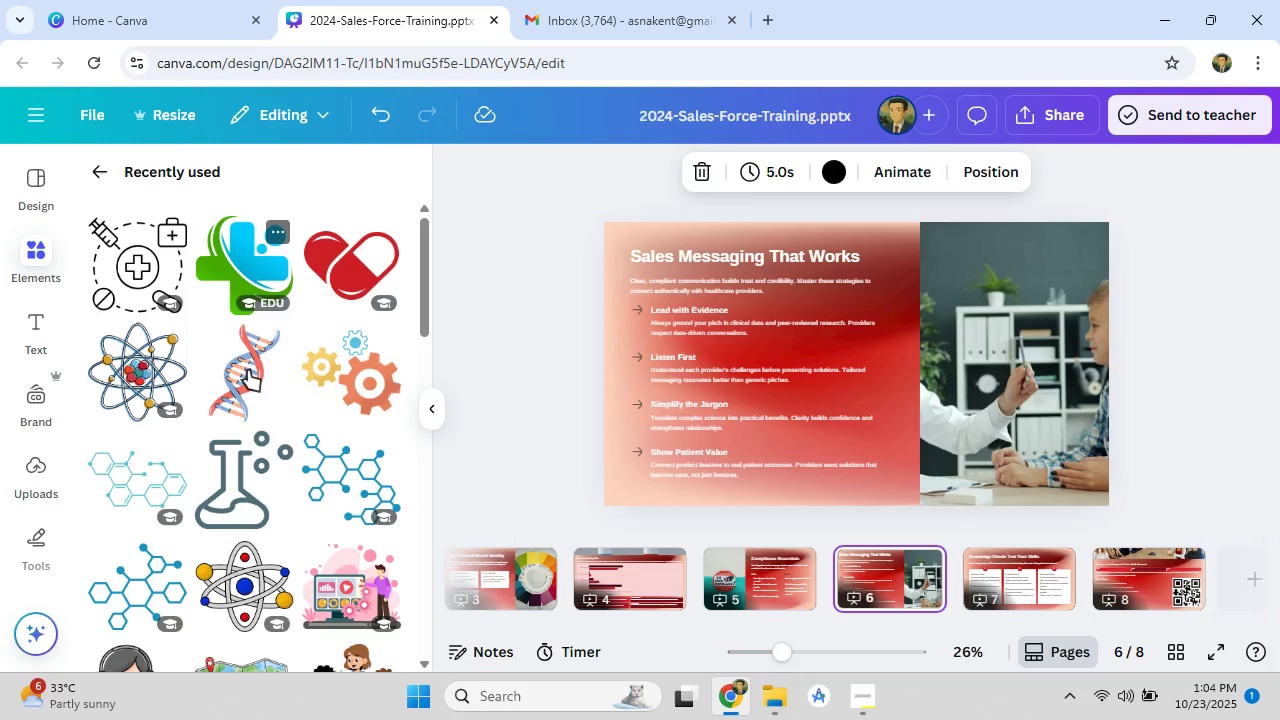 
left_click([243, 390])
 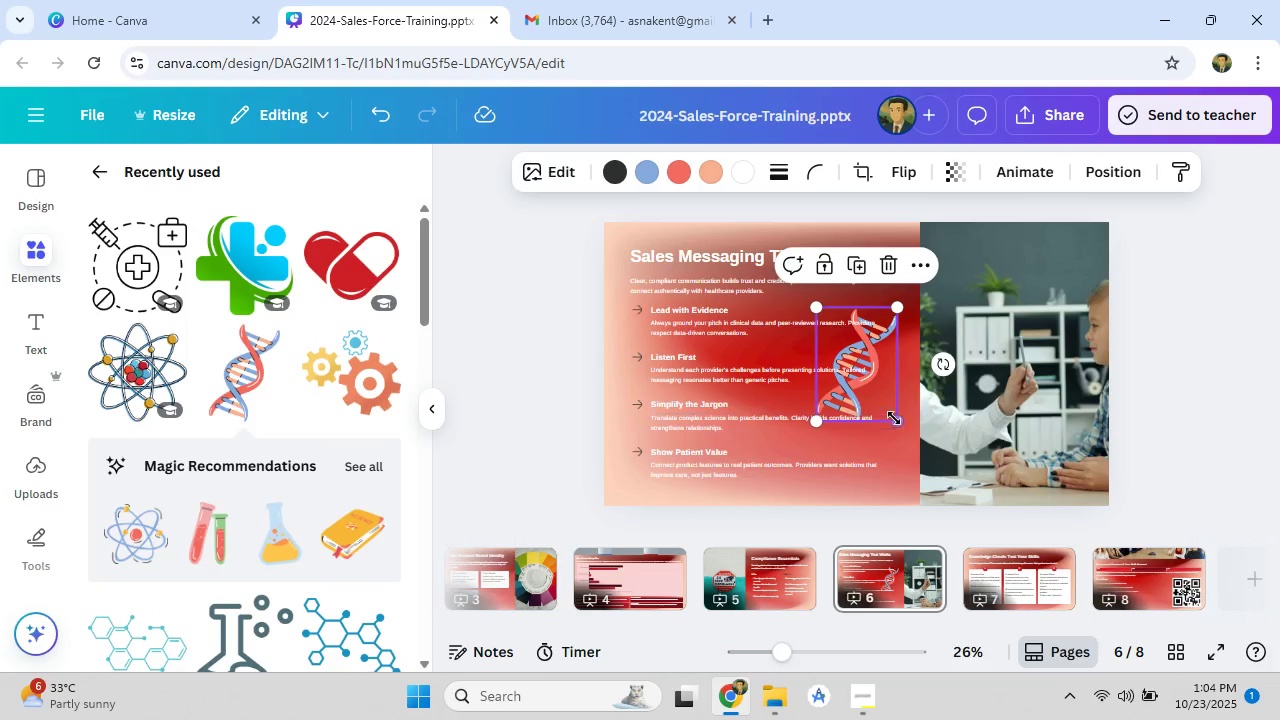 
left_click_drag(start_coordinate=[867, 391], to_coordinate=[720, 366])
 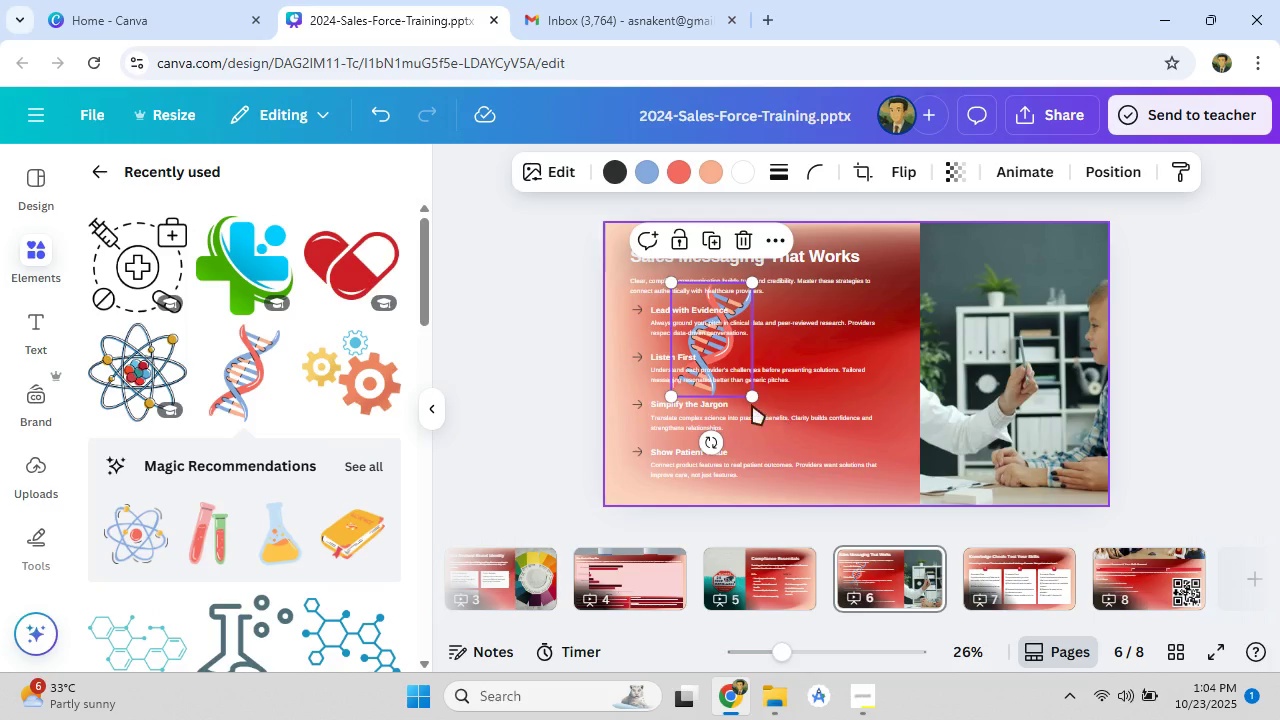 
left_click_drag(start_coordinate=[754, 396], to_coordinate=[927, 639])
 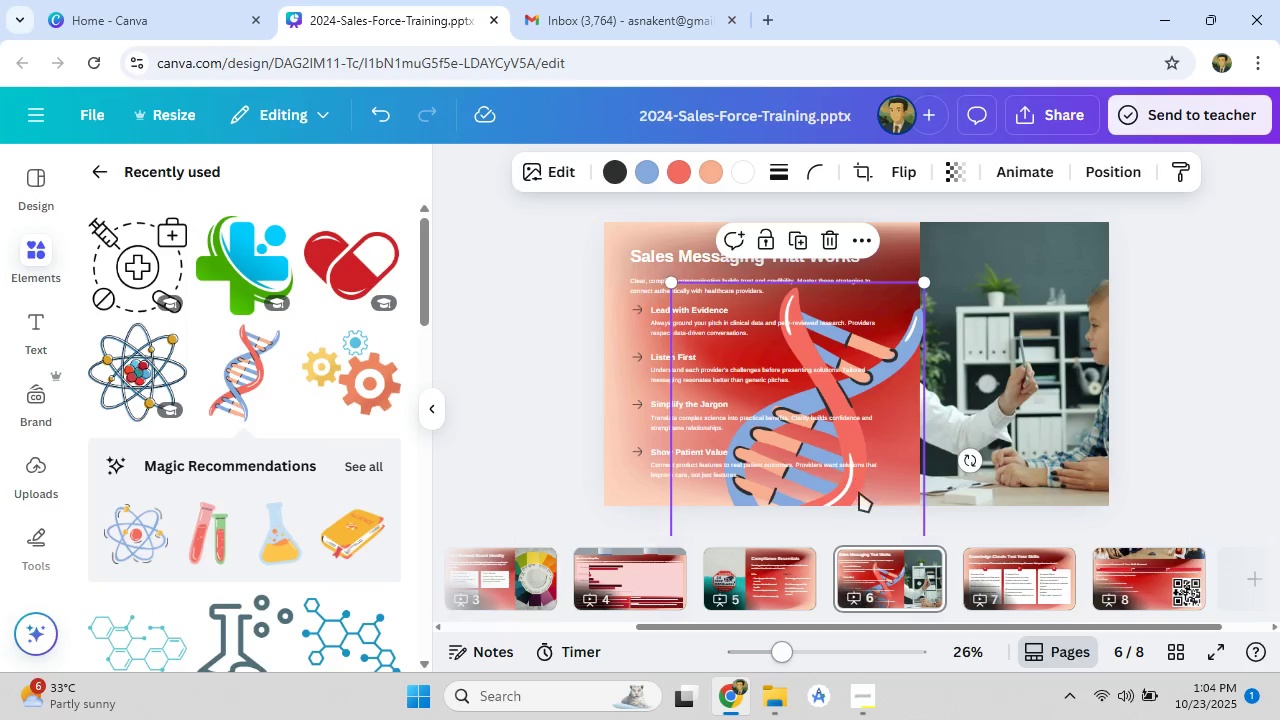 
left_click_drag(start_coordinate=[865, 502], to_coordinate=[821, 415])
 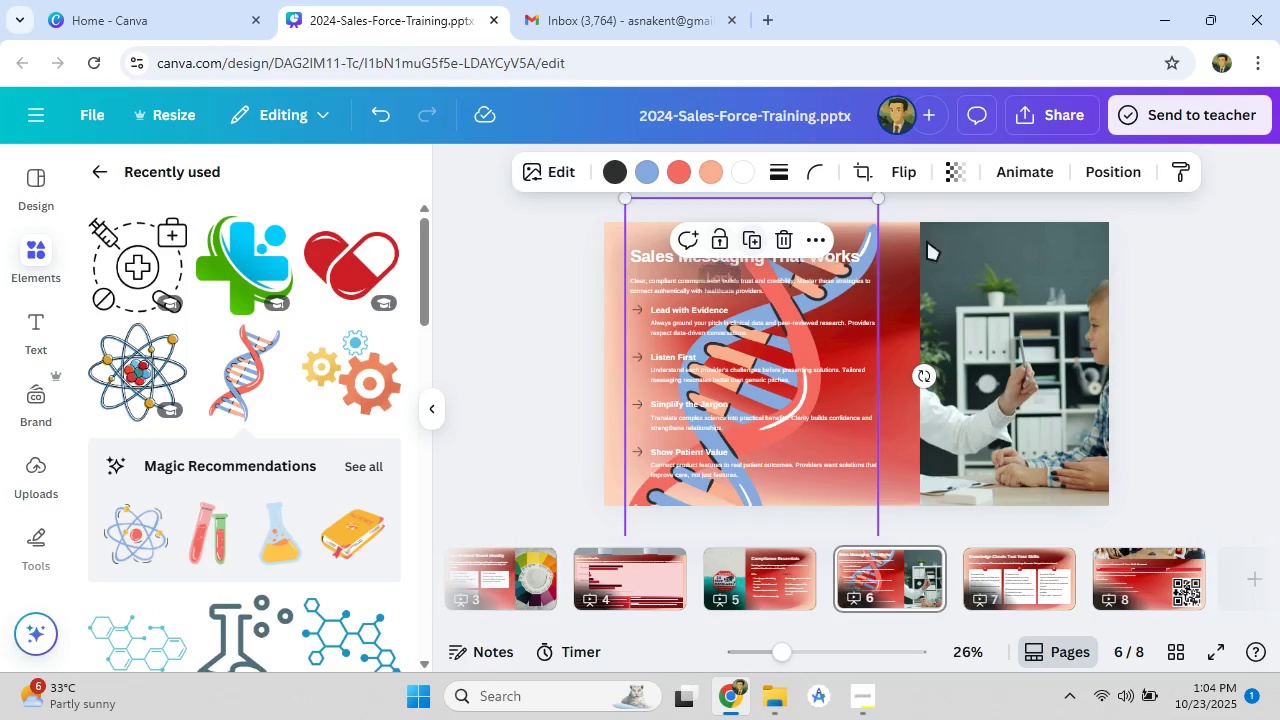 
left_click([947, 184])
 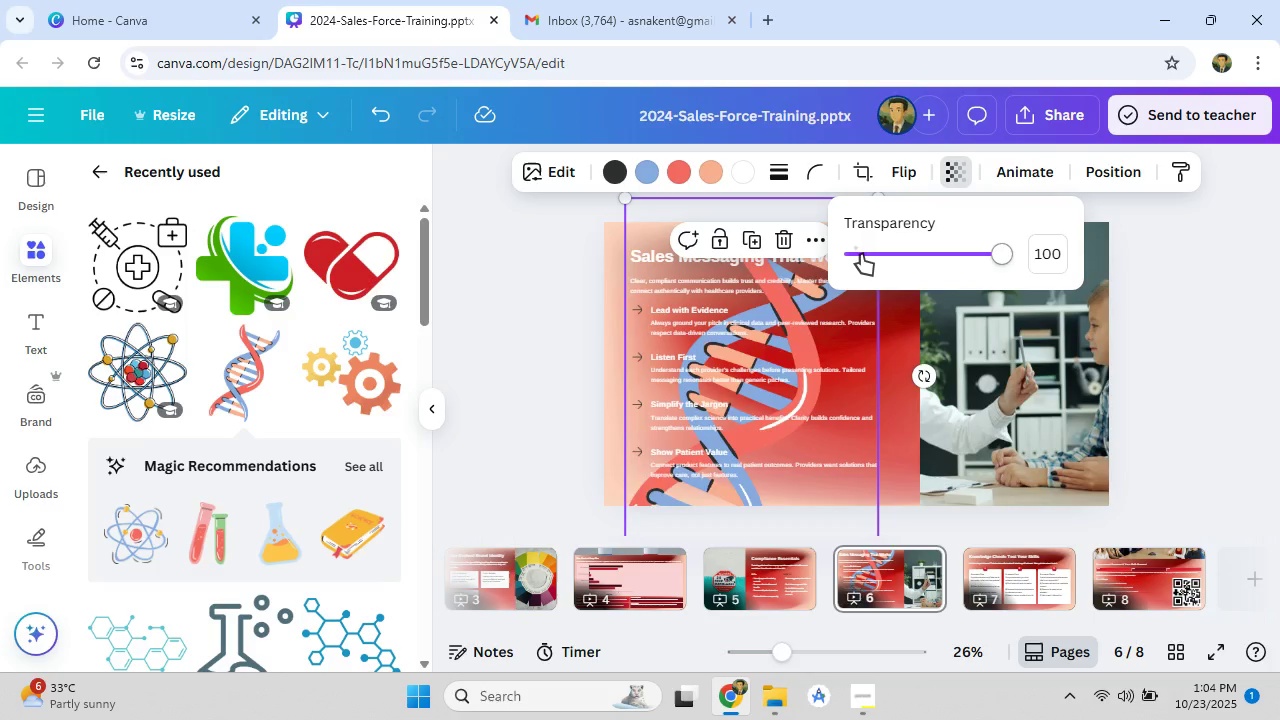 
left_click([861, 254])
 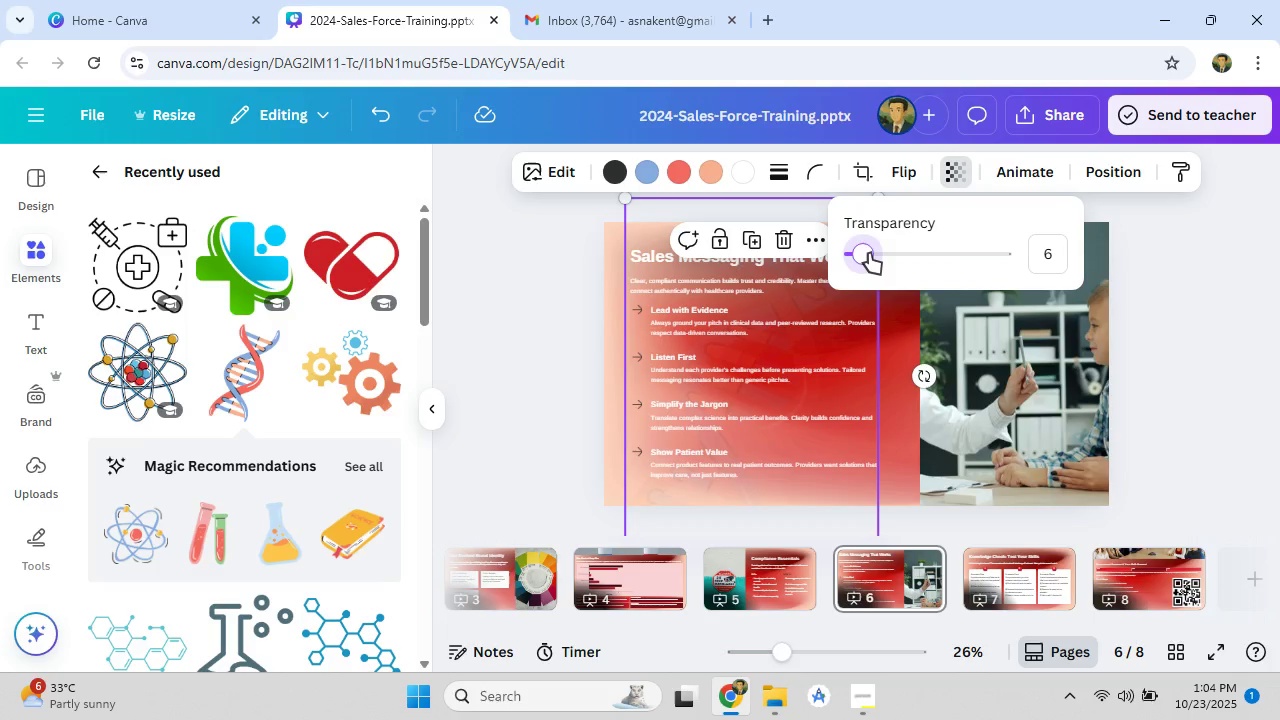 
left_click([869, 253])
 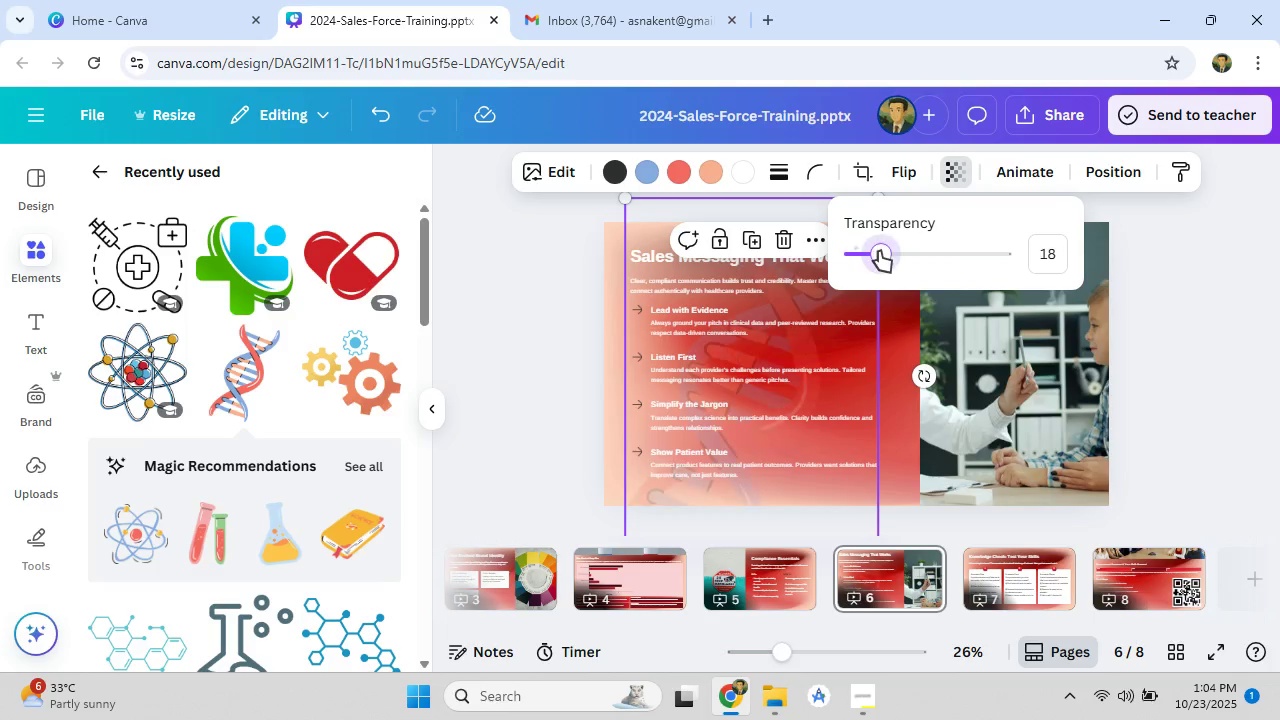 
left_click([879, 251])
 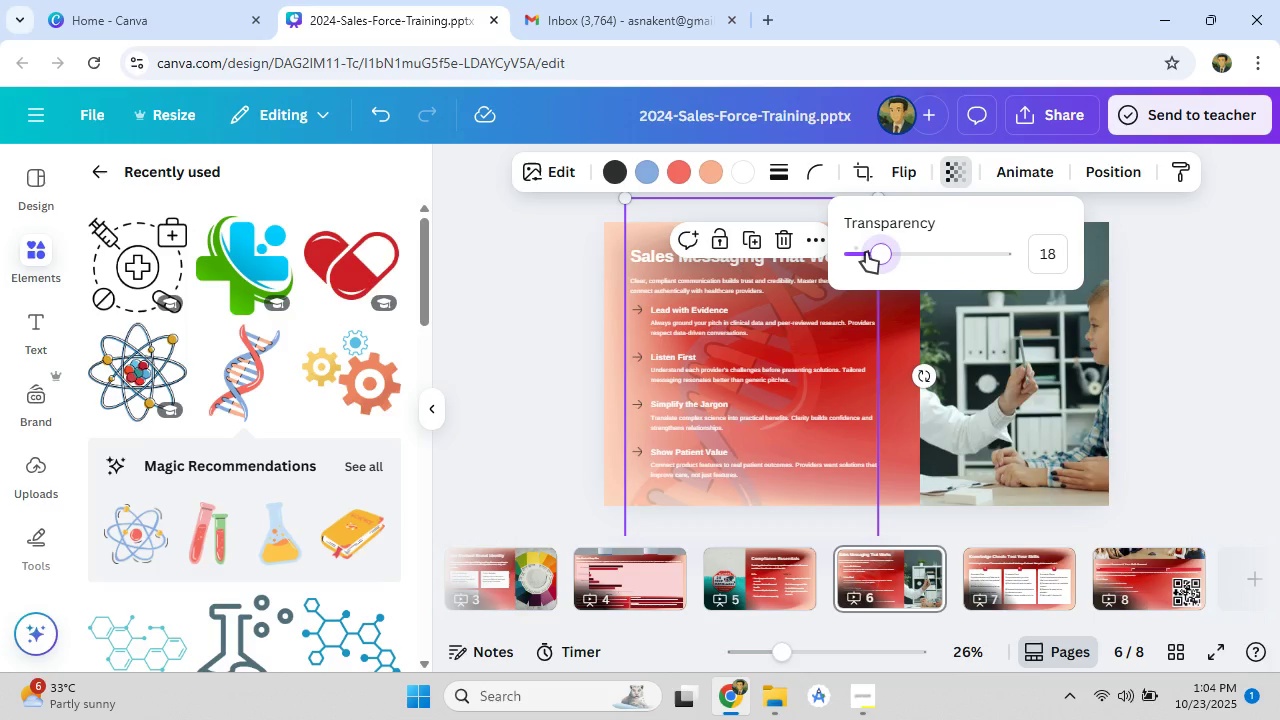 
left_click([866, 252])
 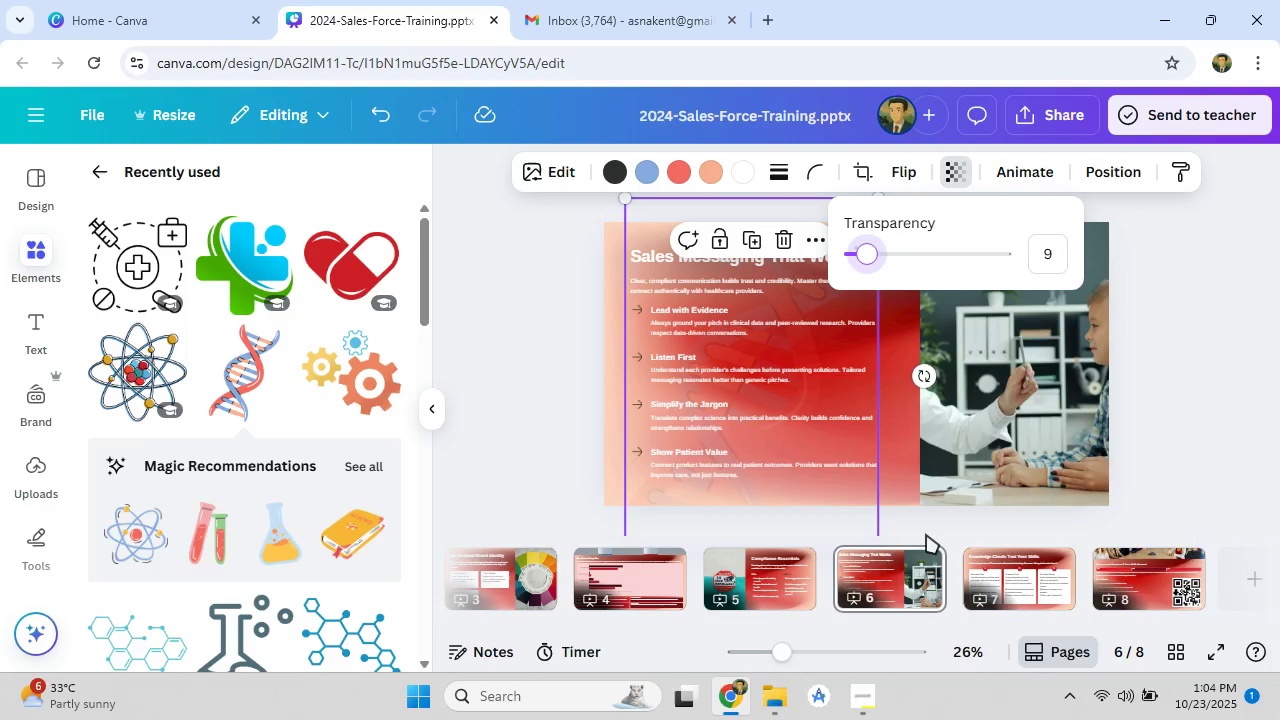 
left_click([768, 586])
 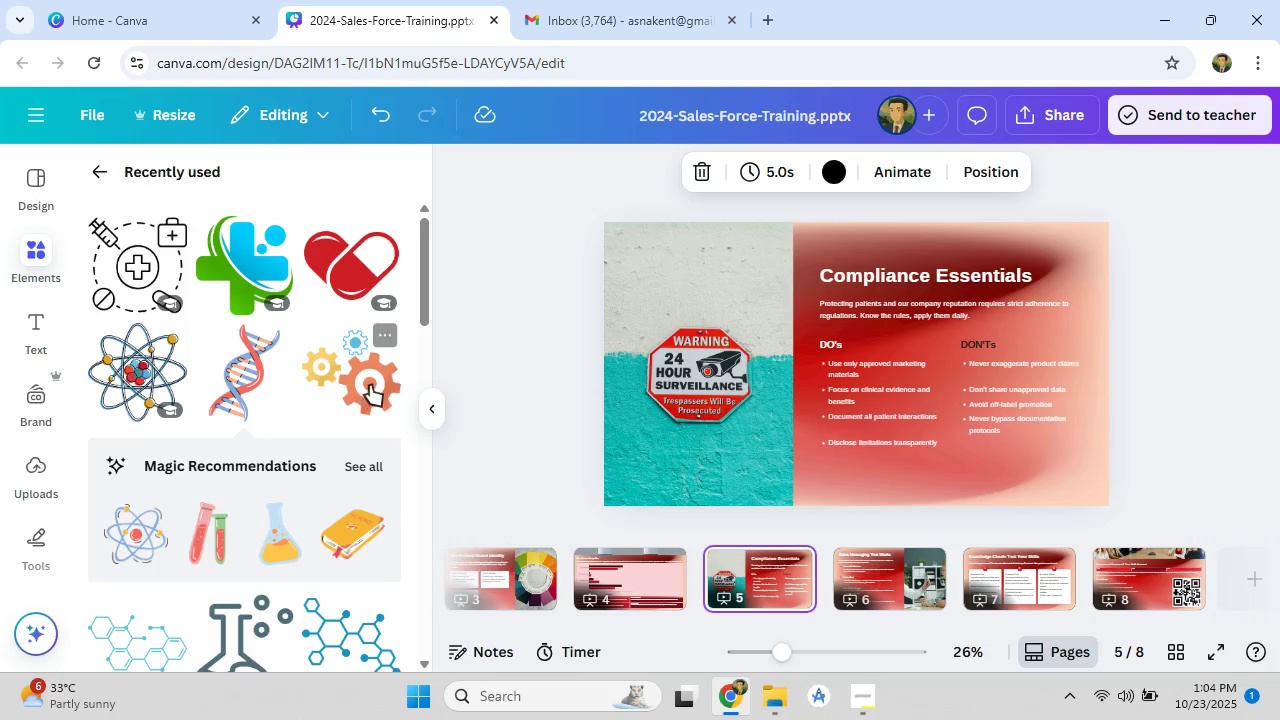 
left_click([370, 384])
 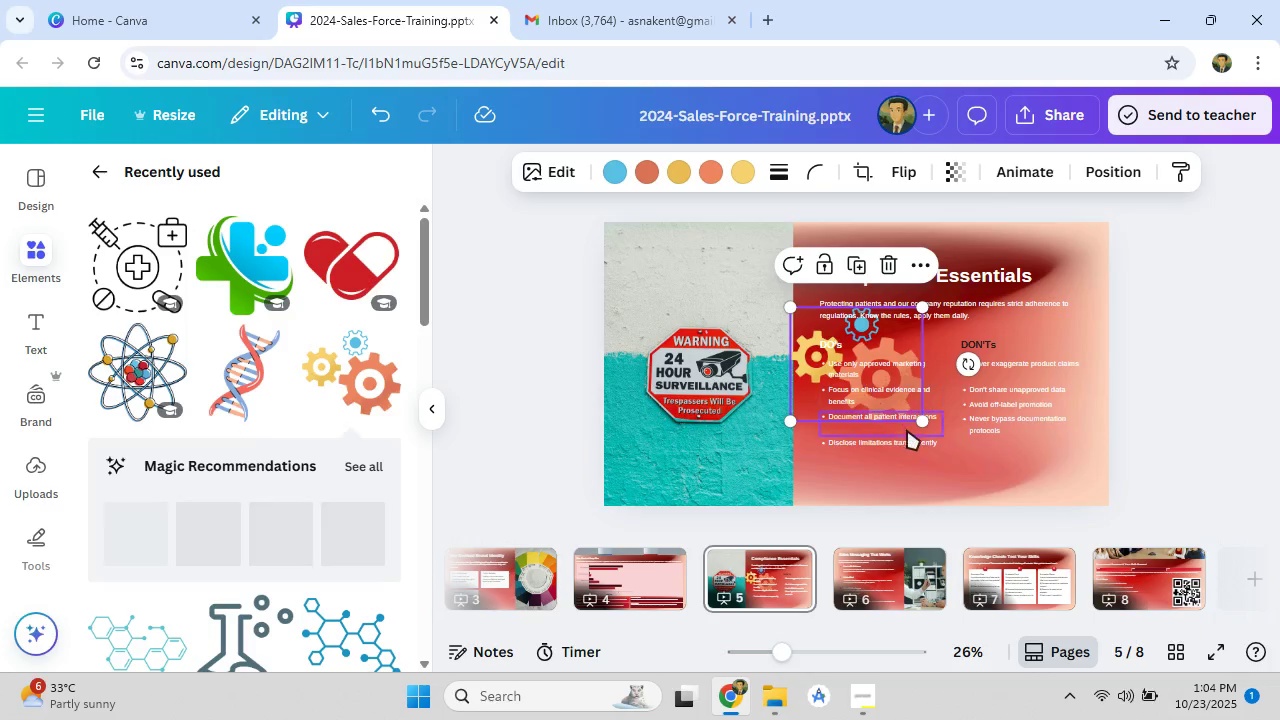 
left_click_drag(start_coordinate=[923, 419], to_coordinate=[996, 497])
 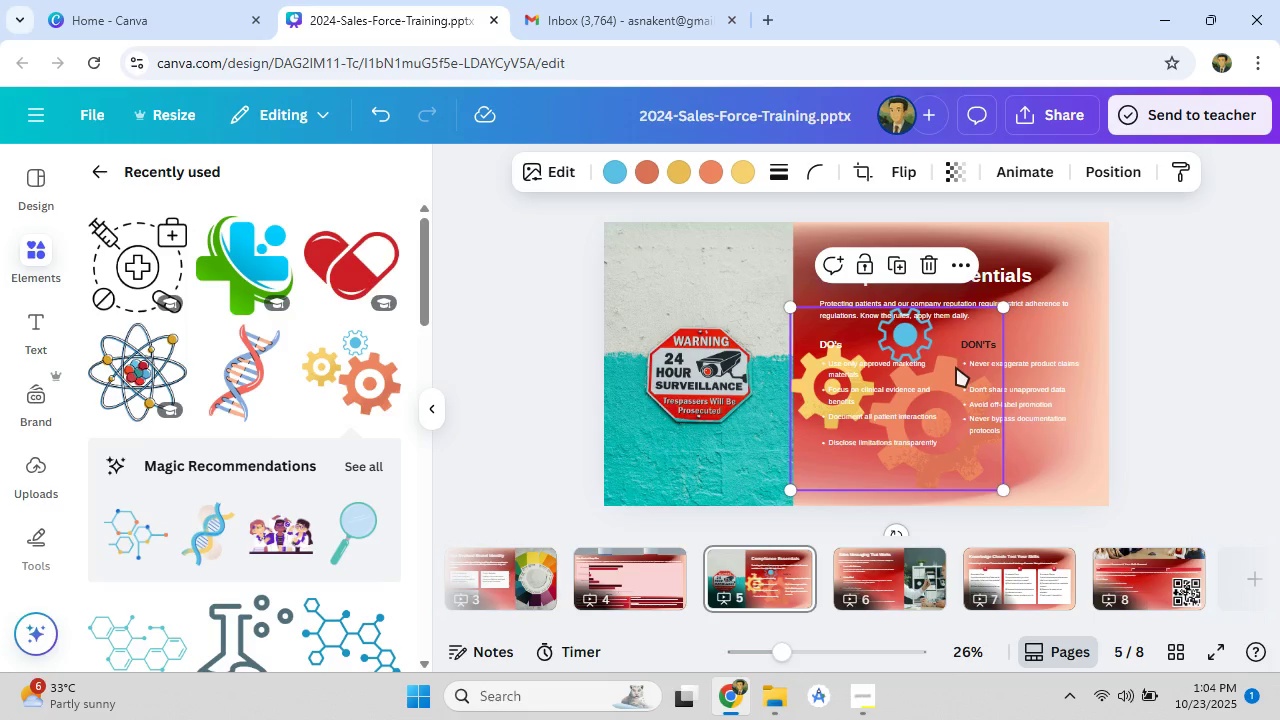 
left_click_drag(start_coordinate=[948, 337], to_coordinate=[851, 308])
 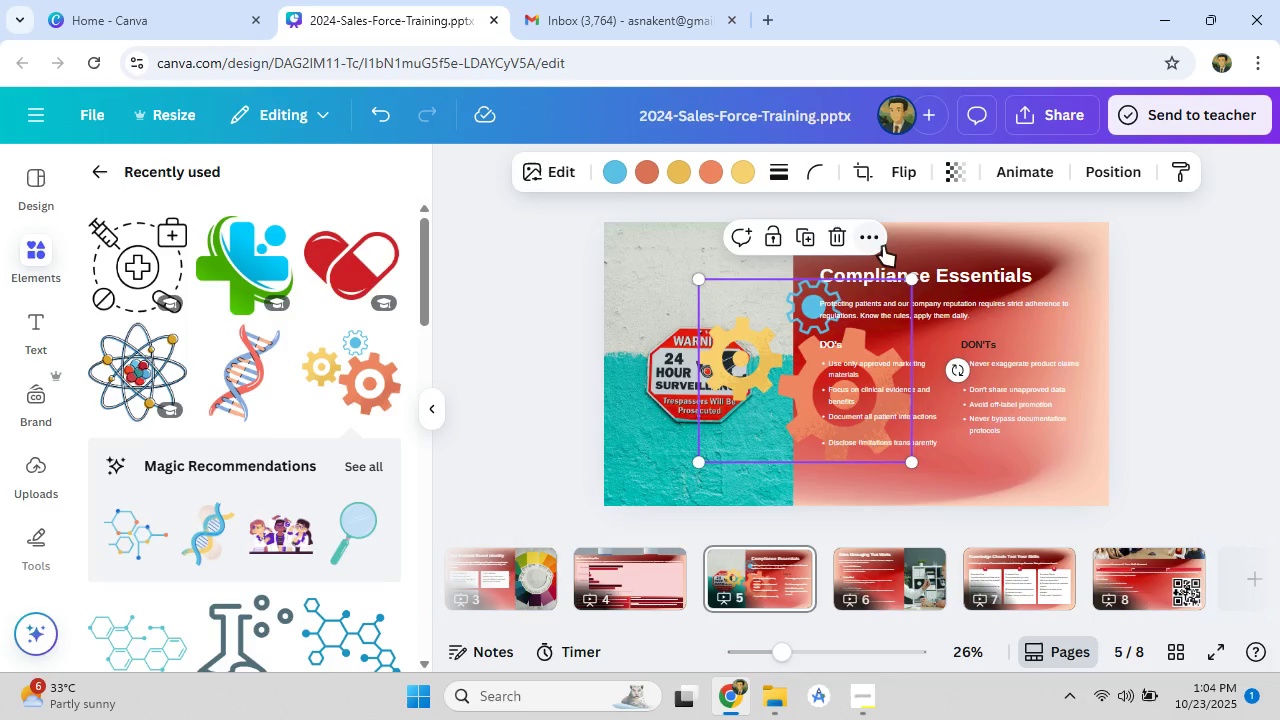 
left_click([873, 232])
 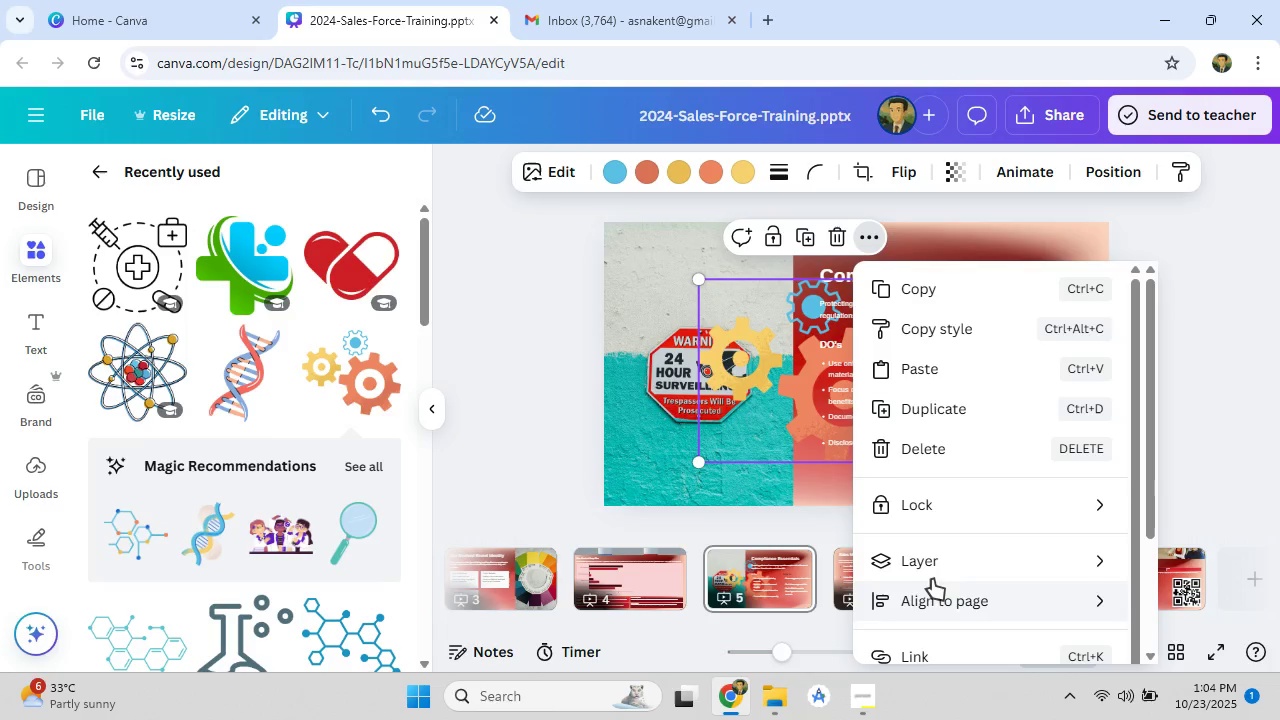 
left_click([933, 571])
 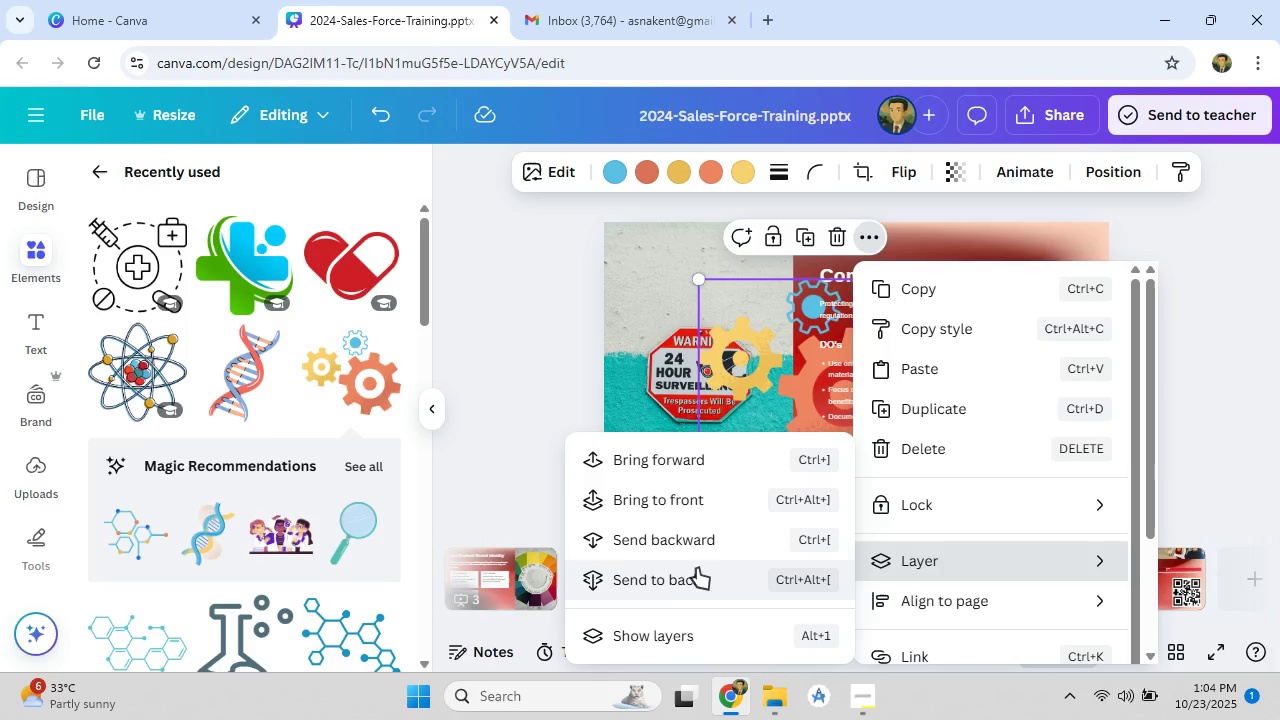 
left_click([697, 551])
 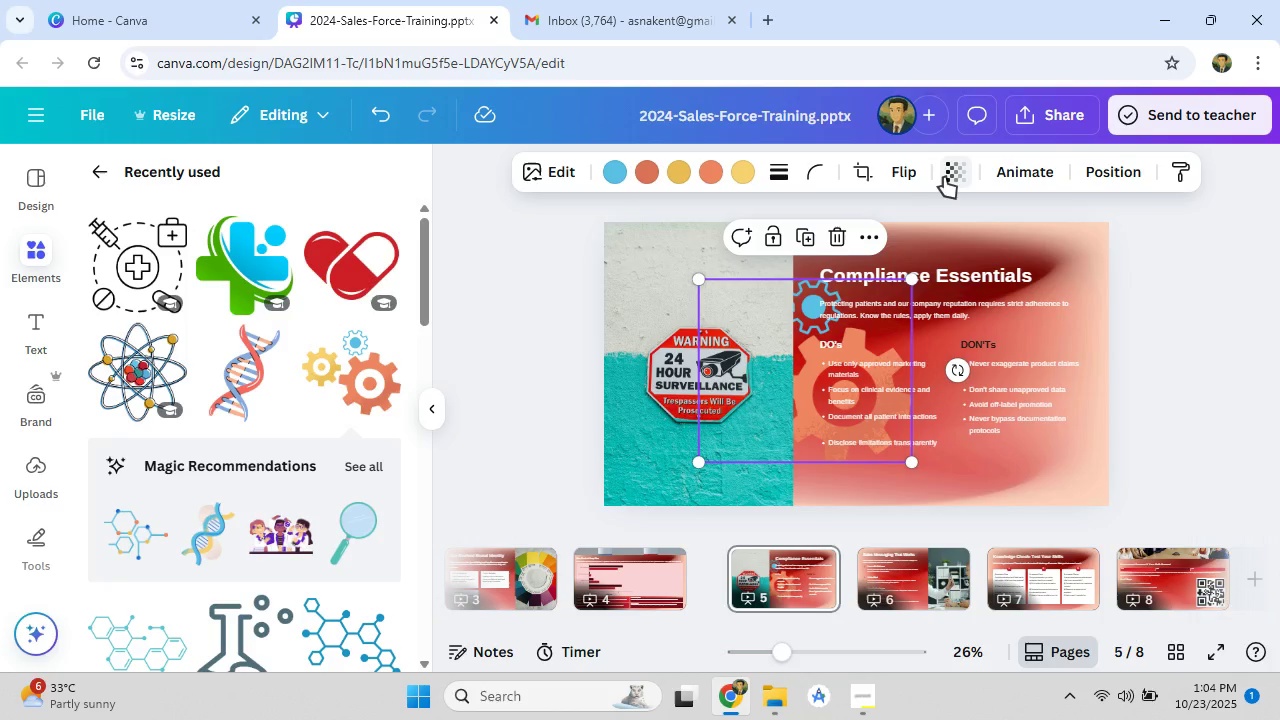 
left_click_drag(start_coordinate=[908, 459], to_coordinate=[944, 502])
 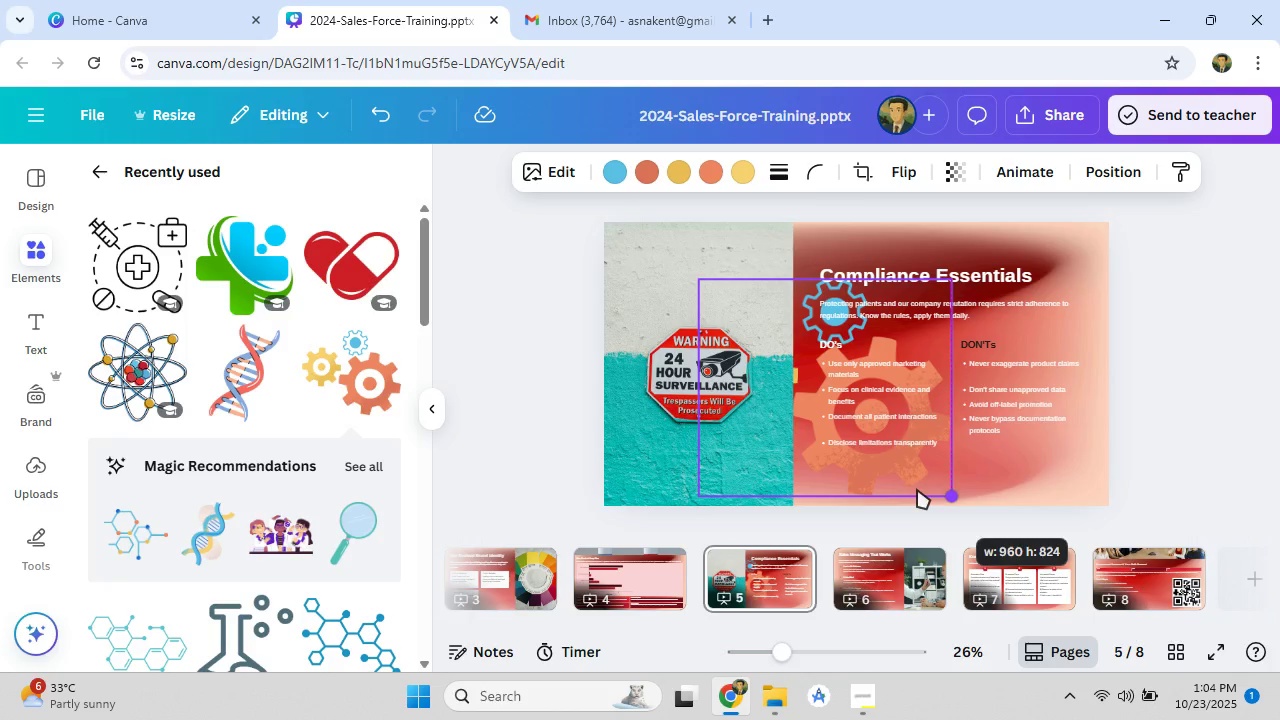 
left_click_drag(start_coordinate=[915, 482], to_coordinate=[932, 469])
 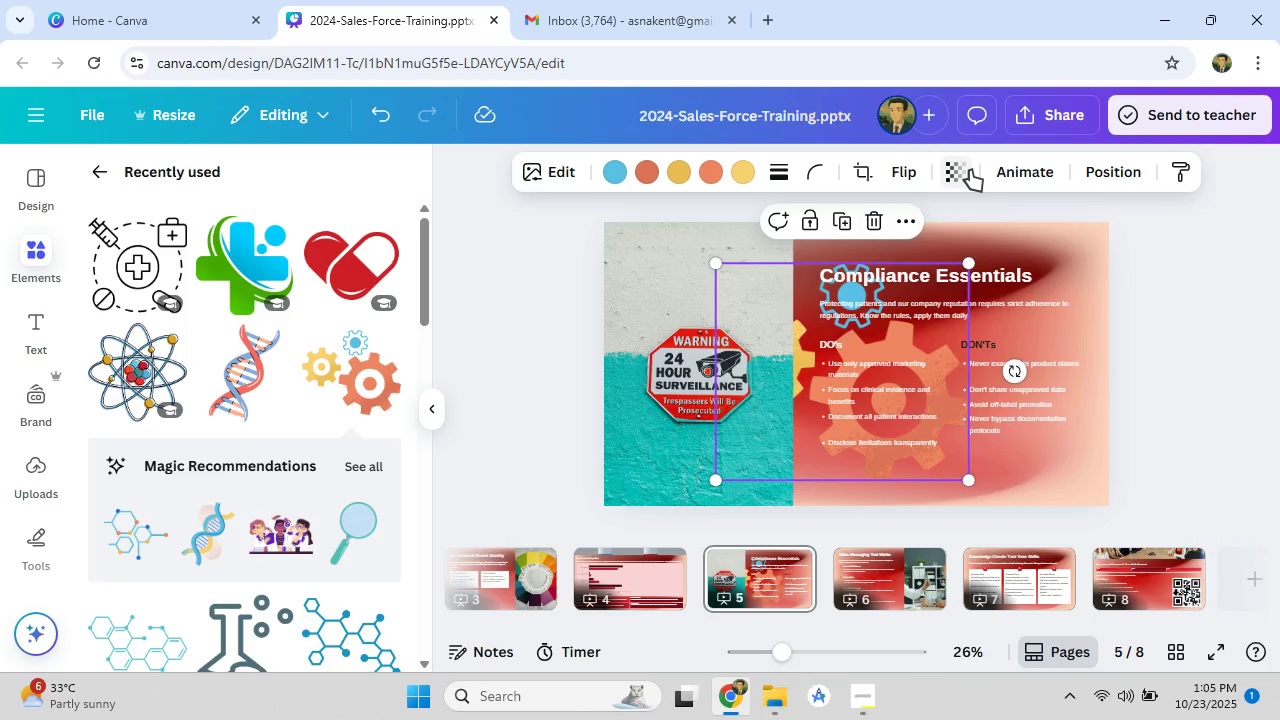 
left_click([970, 170])
 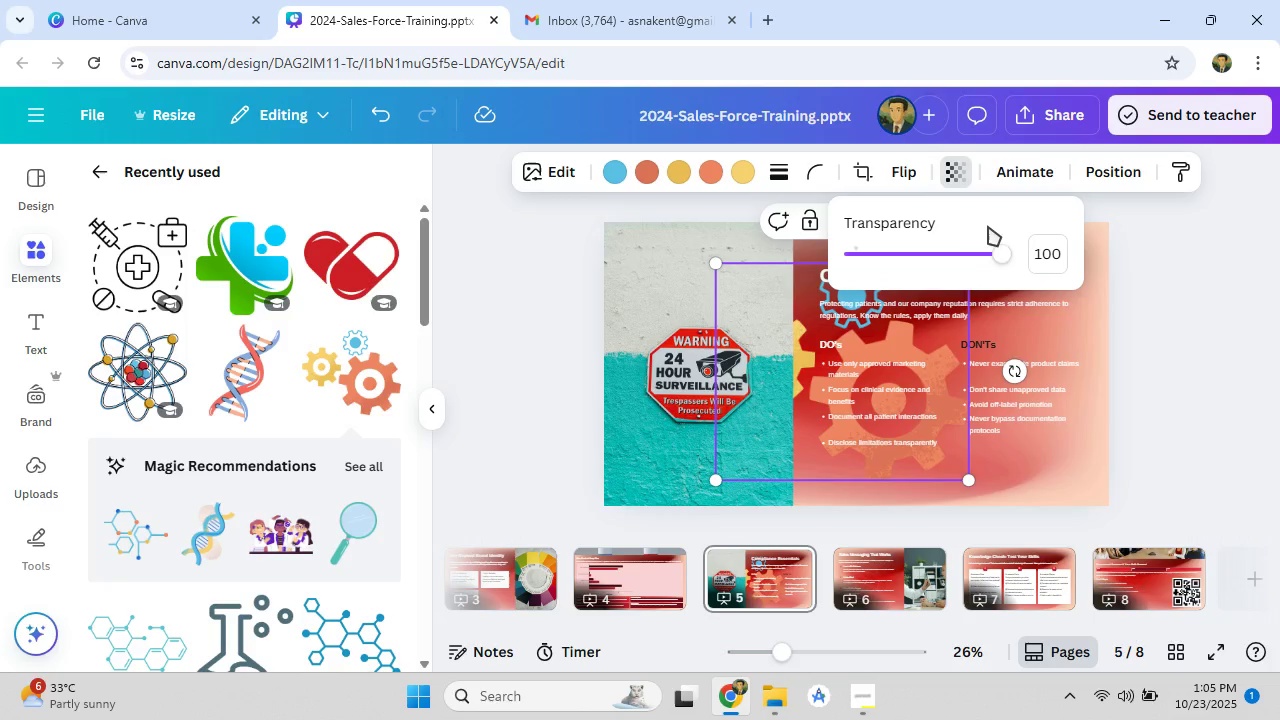 
left_click_drag(start_coordinate=[961, 251], to_coordinate=[868, 285])
 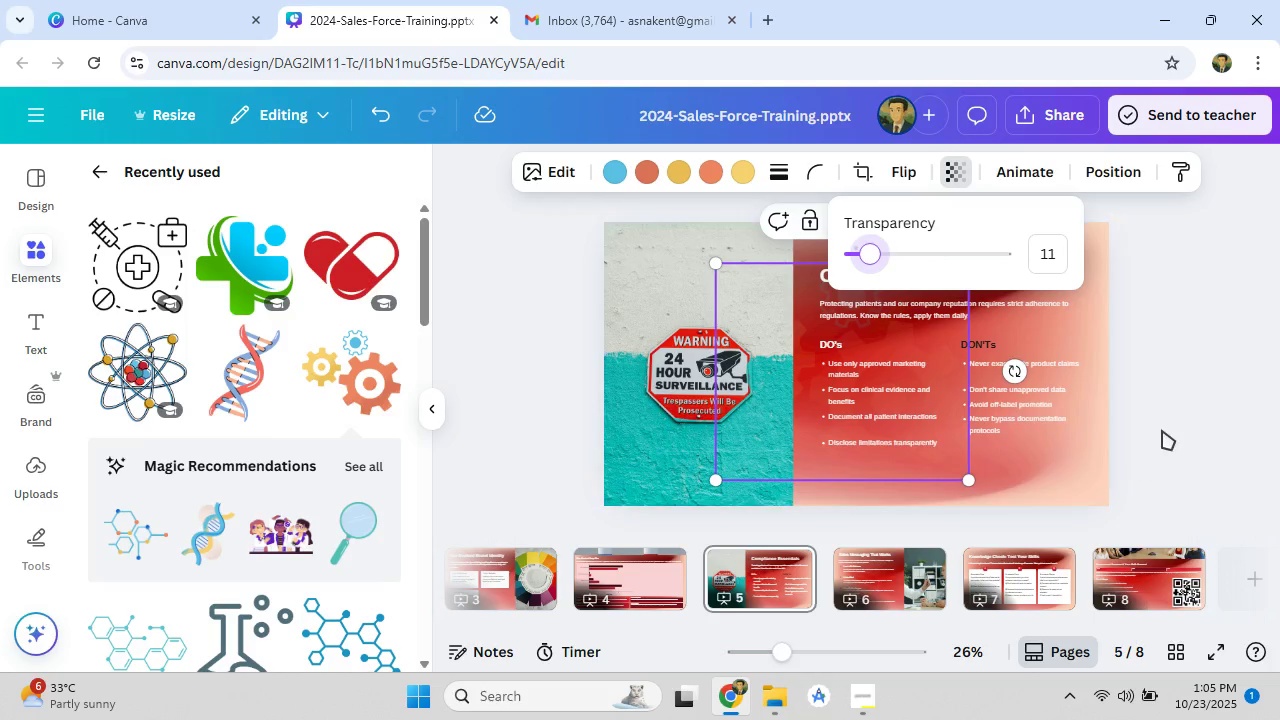 
left_click([1162, 429])
 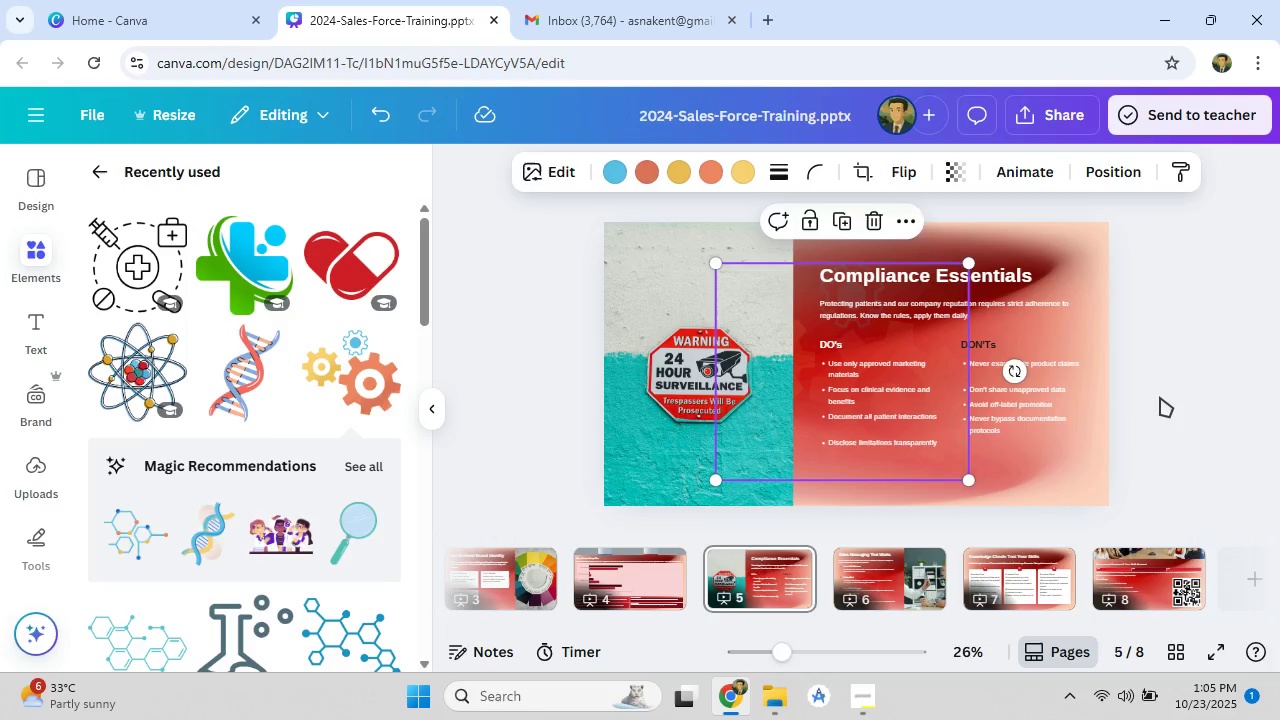 
left_click([1160, 397])
 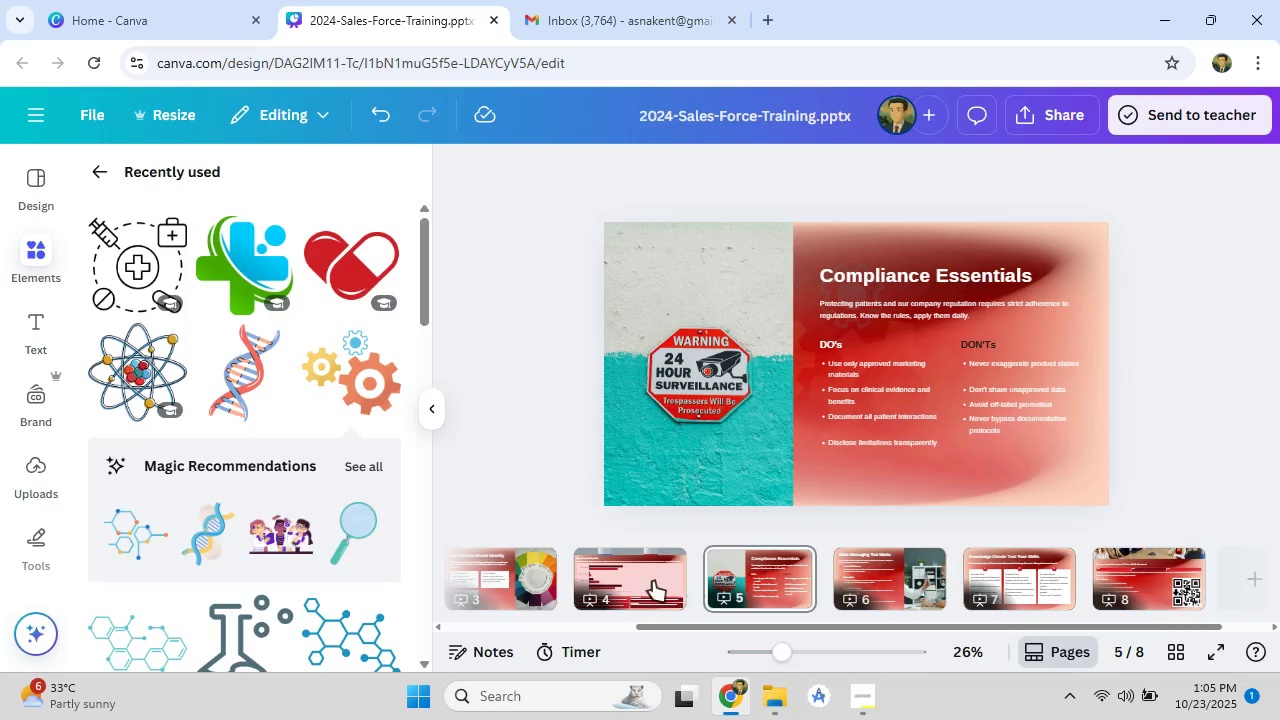 
left_click([653, 581])
 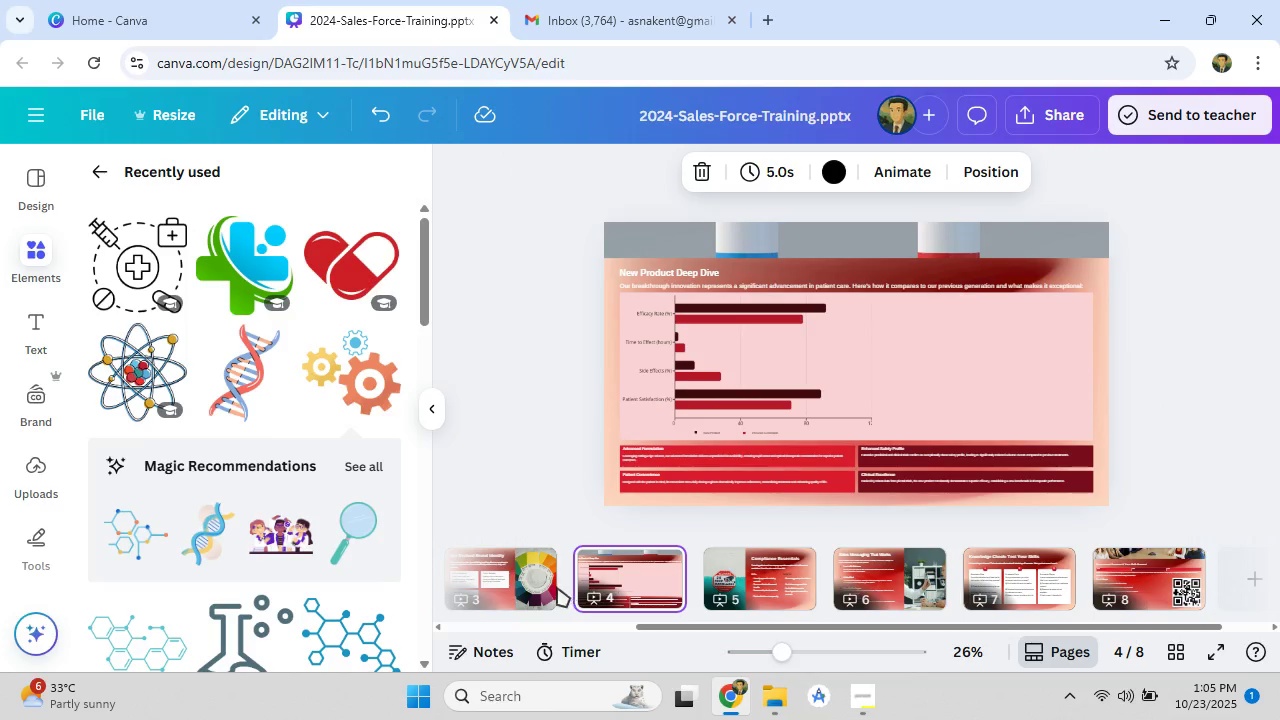 
left_click([546, 585])
 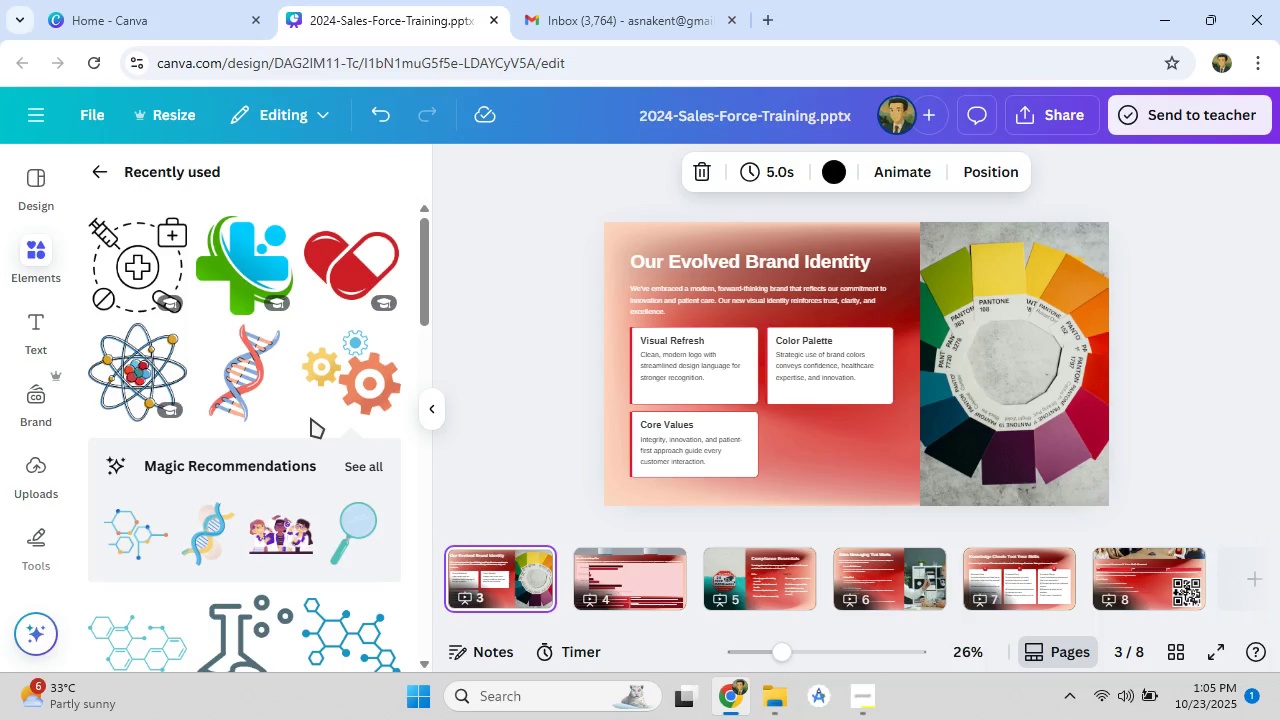 
left_click([173, 383])
 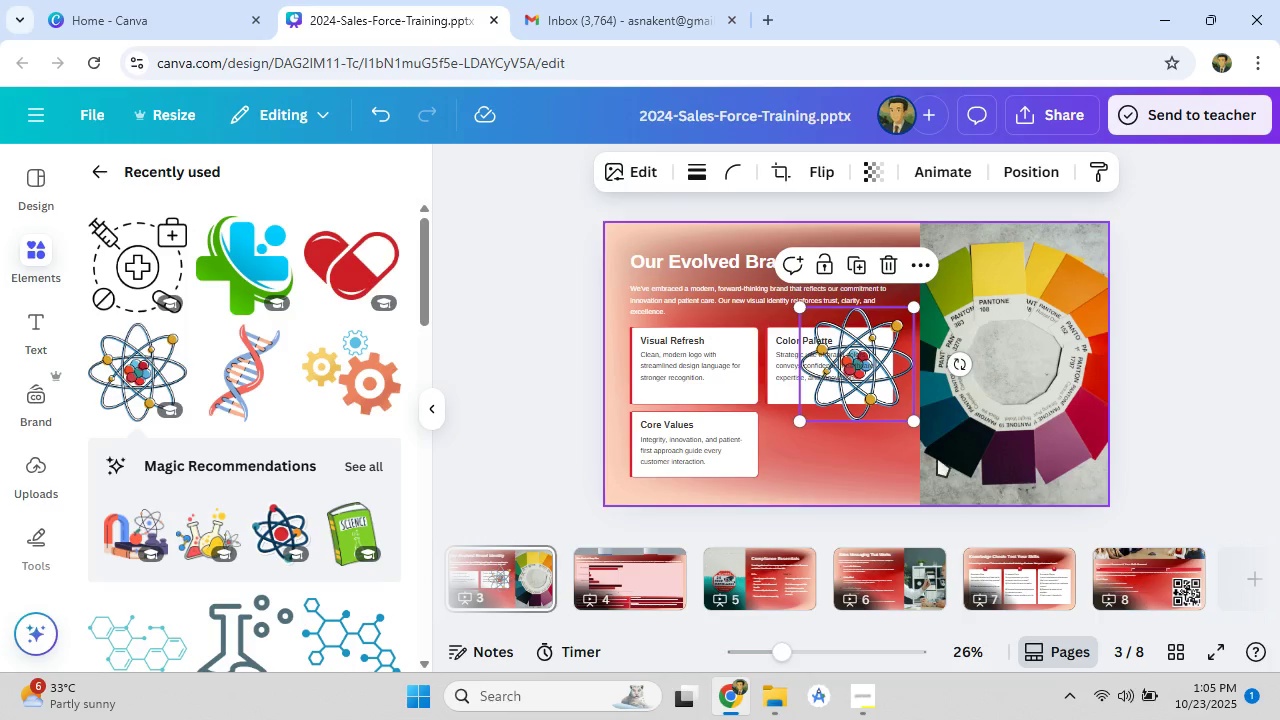 
left_click_drag(start_coordinate=[909, 422], to_coordinate=[1124, 513])
 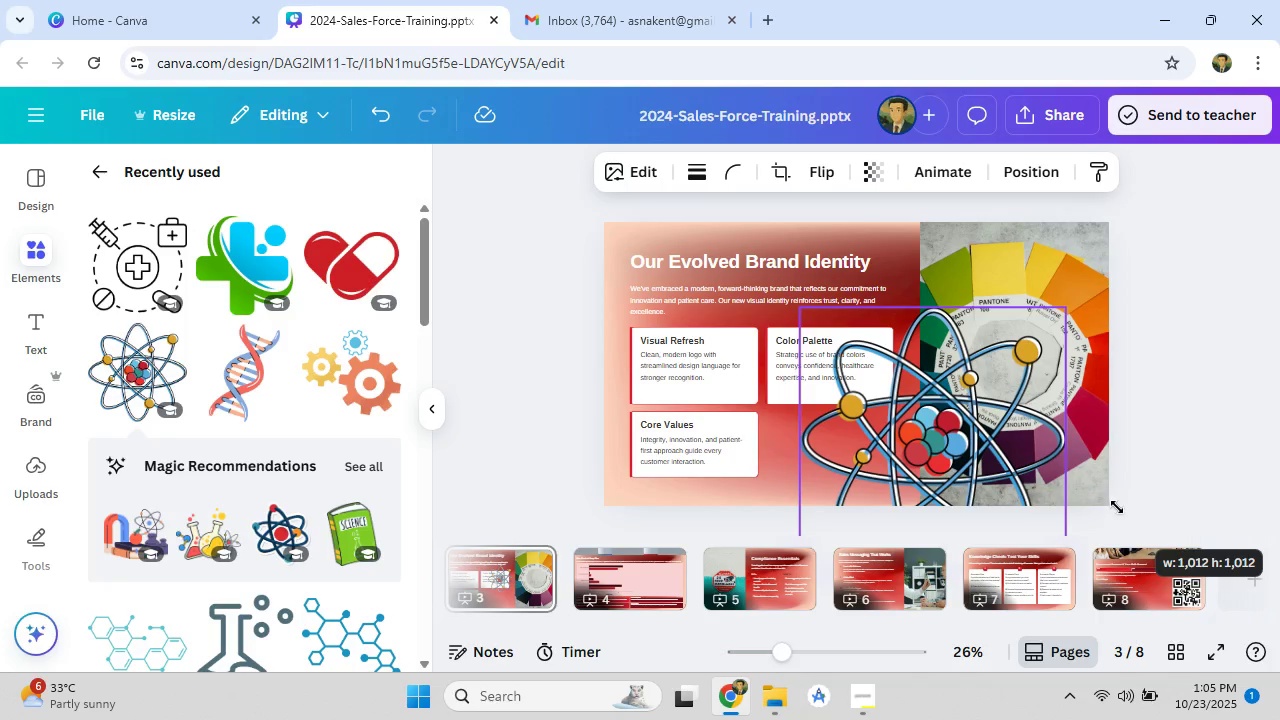 
left_click_drag(start_coordinate=[941, 427], to_coordinate=[671, 349])
 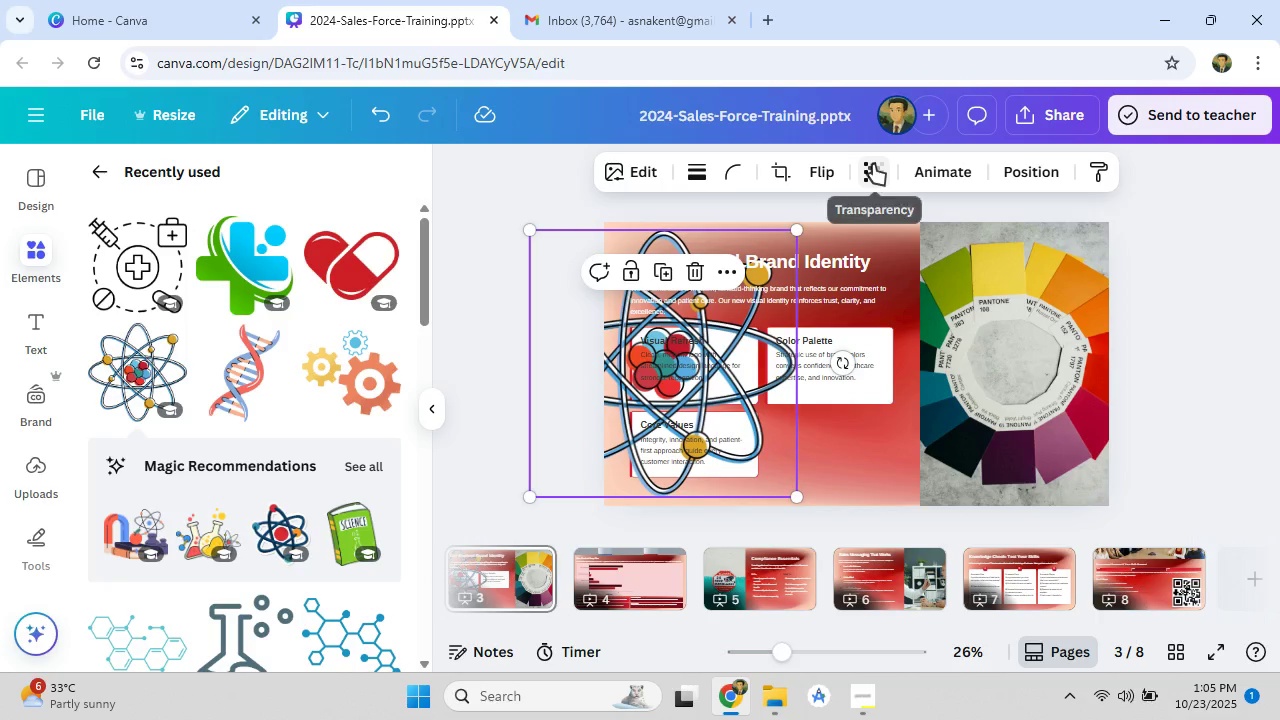 
left_click([873, 164])
 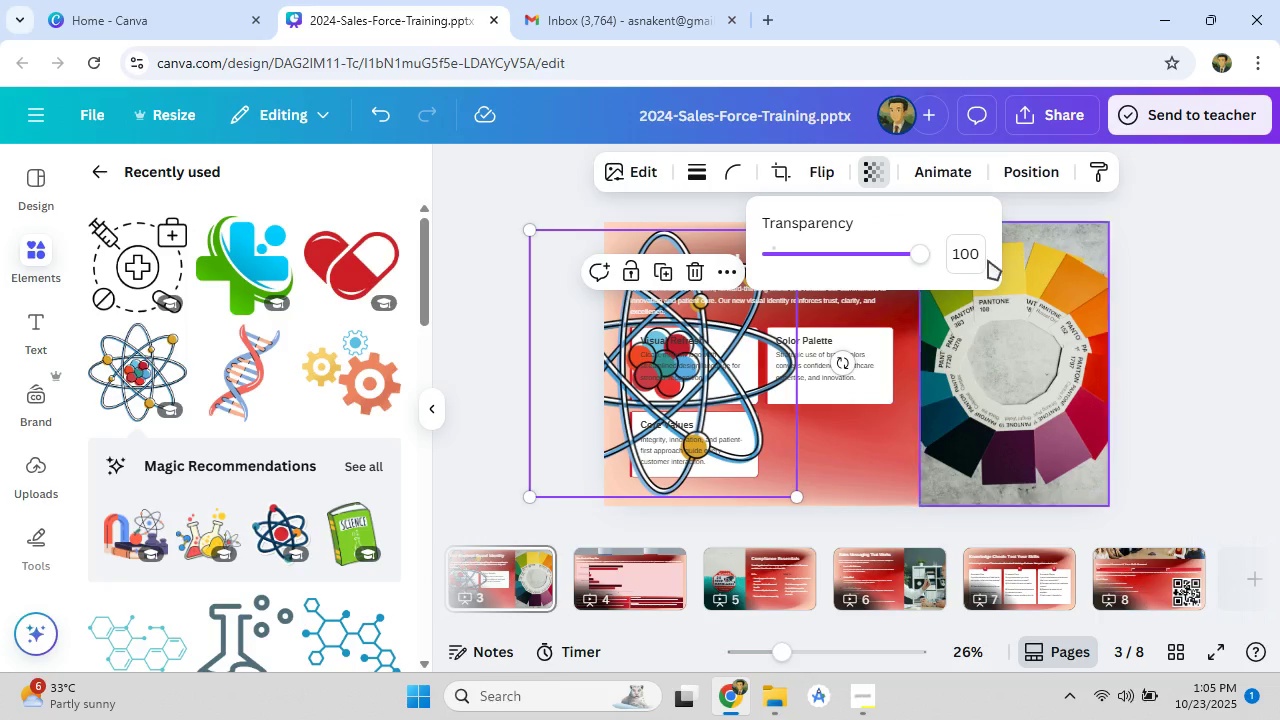 
left_click_drag(start_coordinate=[924, 258], to_coordinate=[786, 281])
 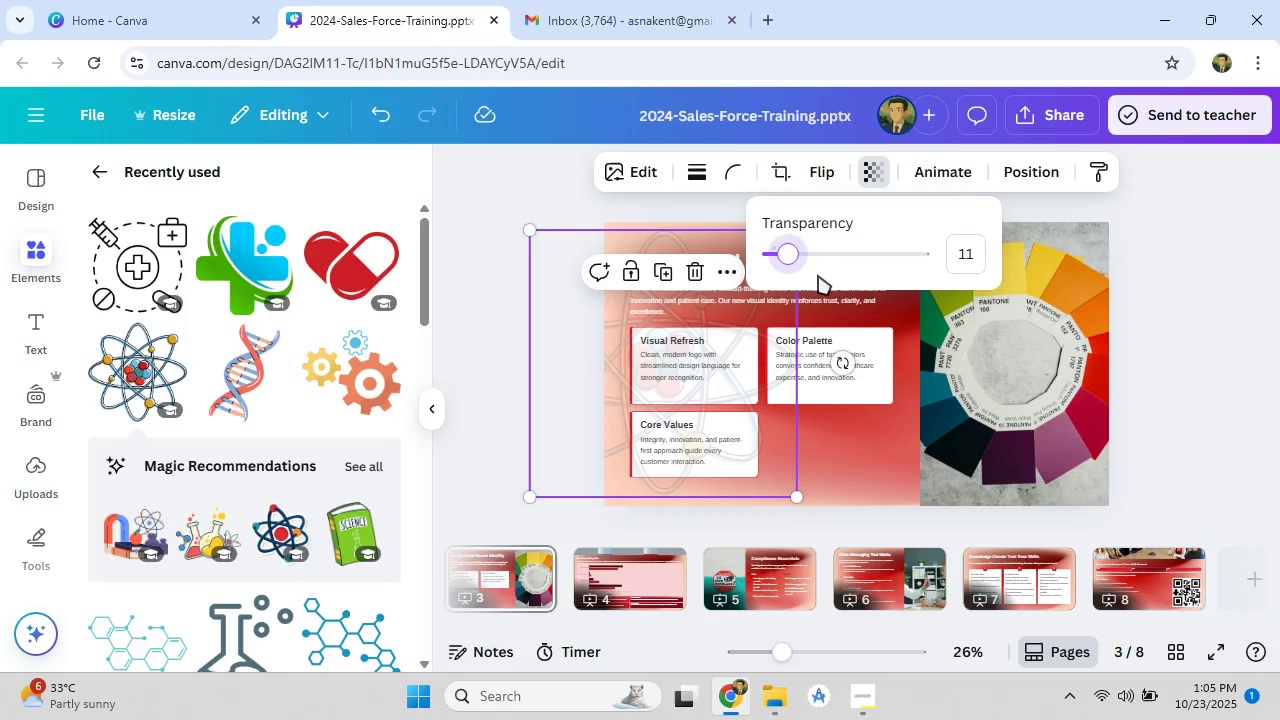 
left_click_drag(start_coordinate=[787, 259], to_coordinate=[777, 263])
 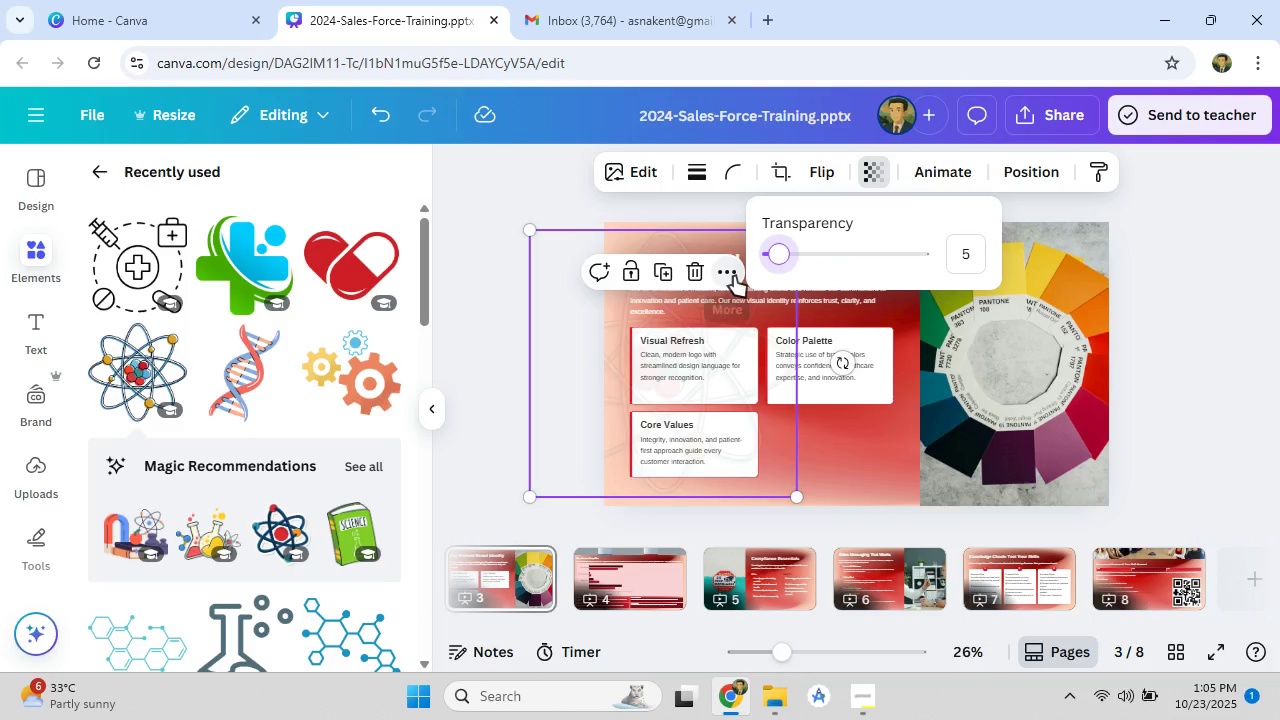 
left_click([734, 276])
 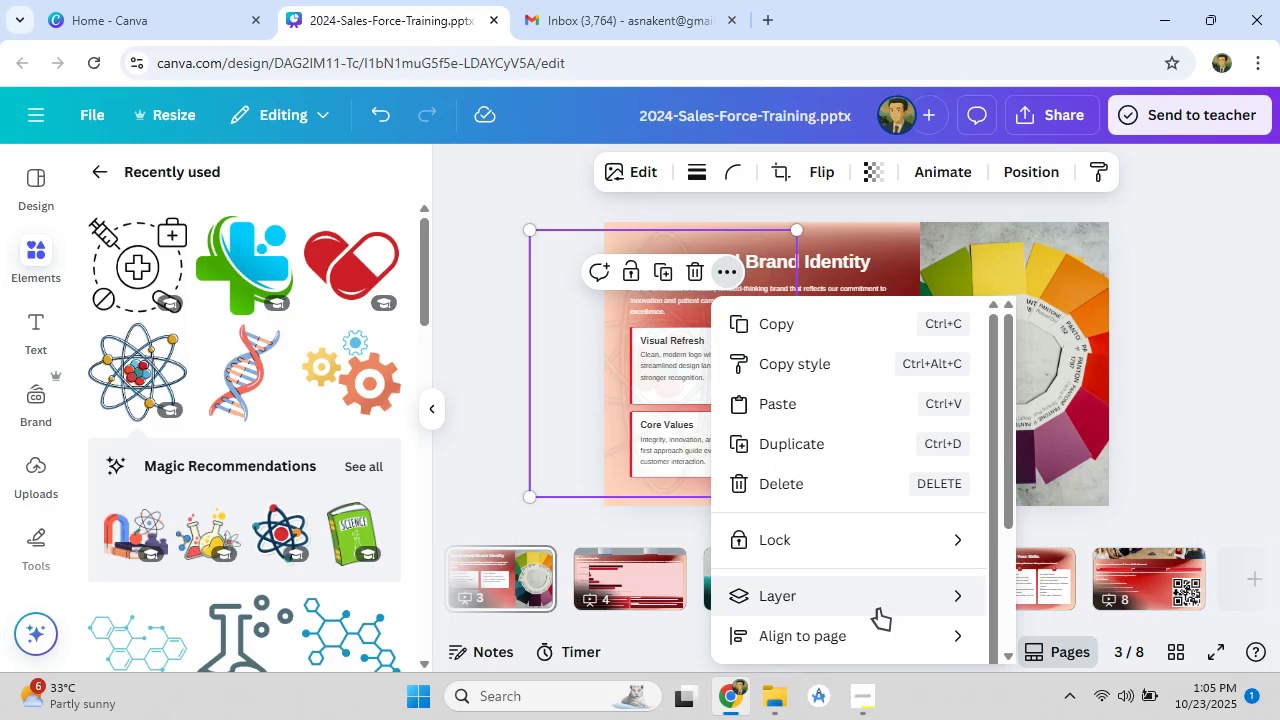 
left_click([878, 609])
 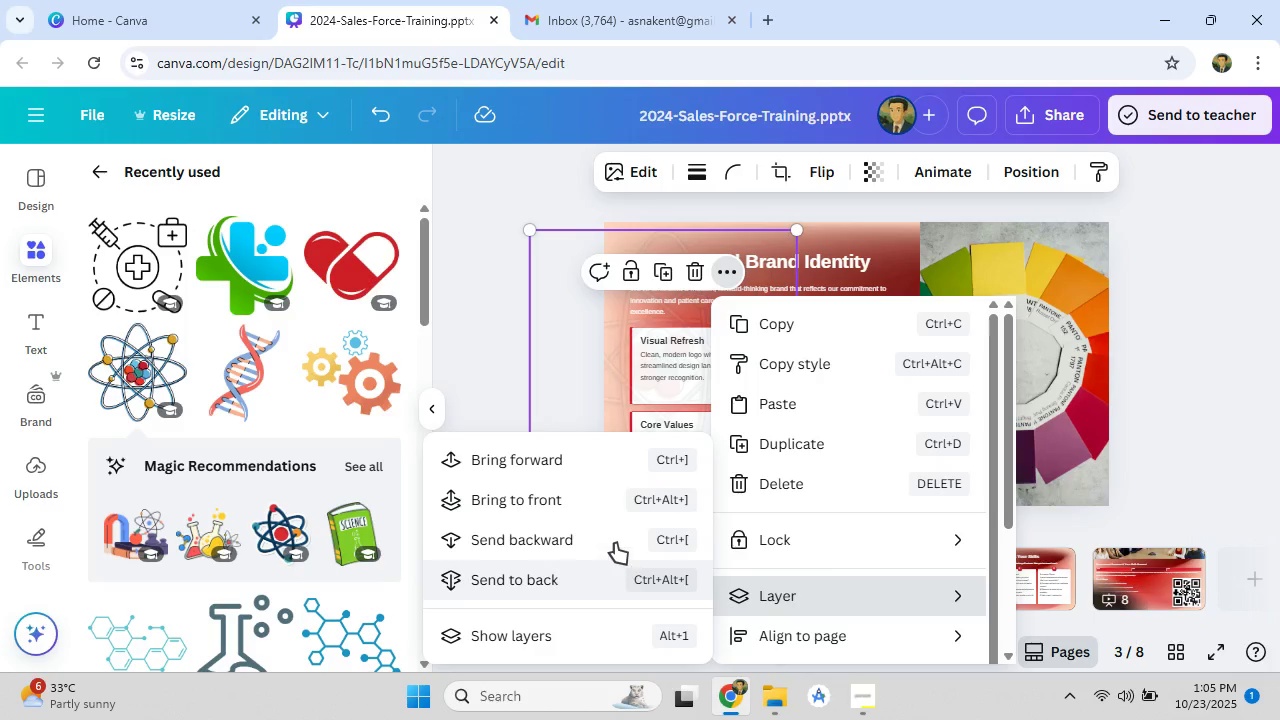 
left_click([615, 542])
 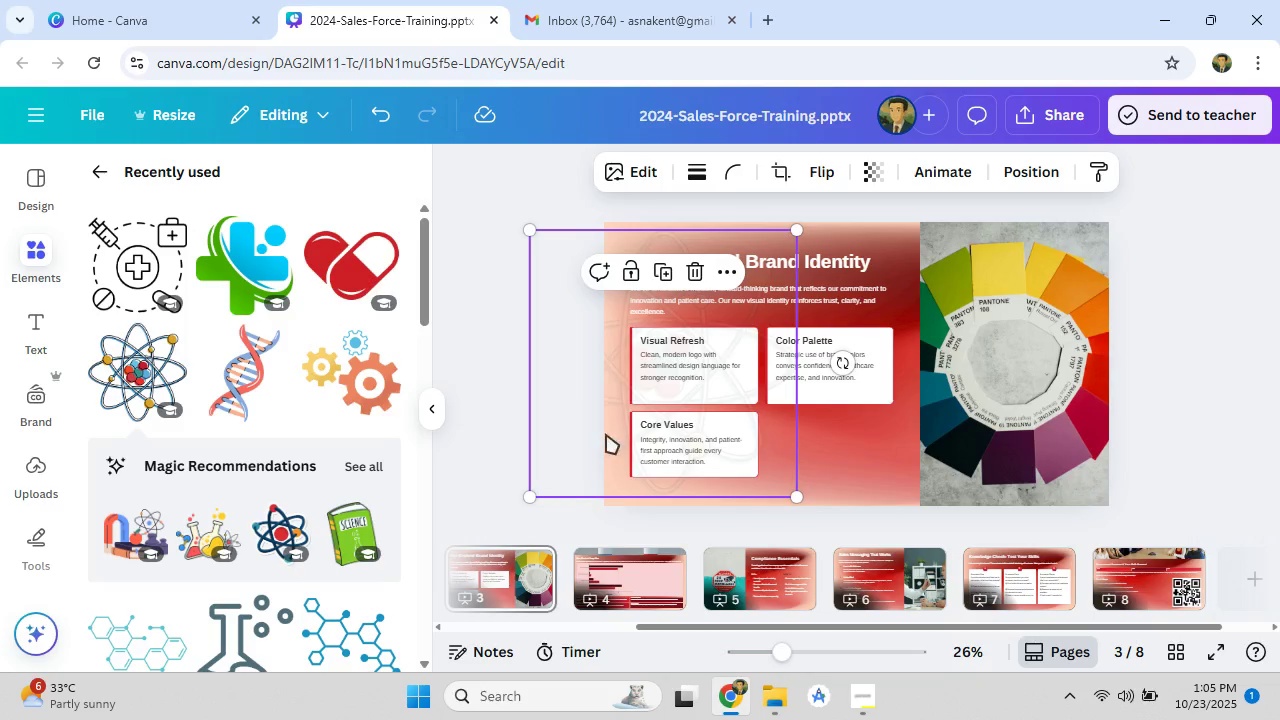 
left_click([732, 275])
 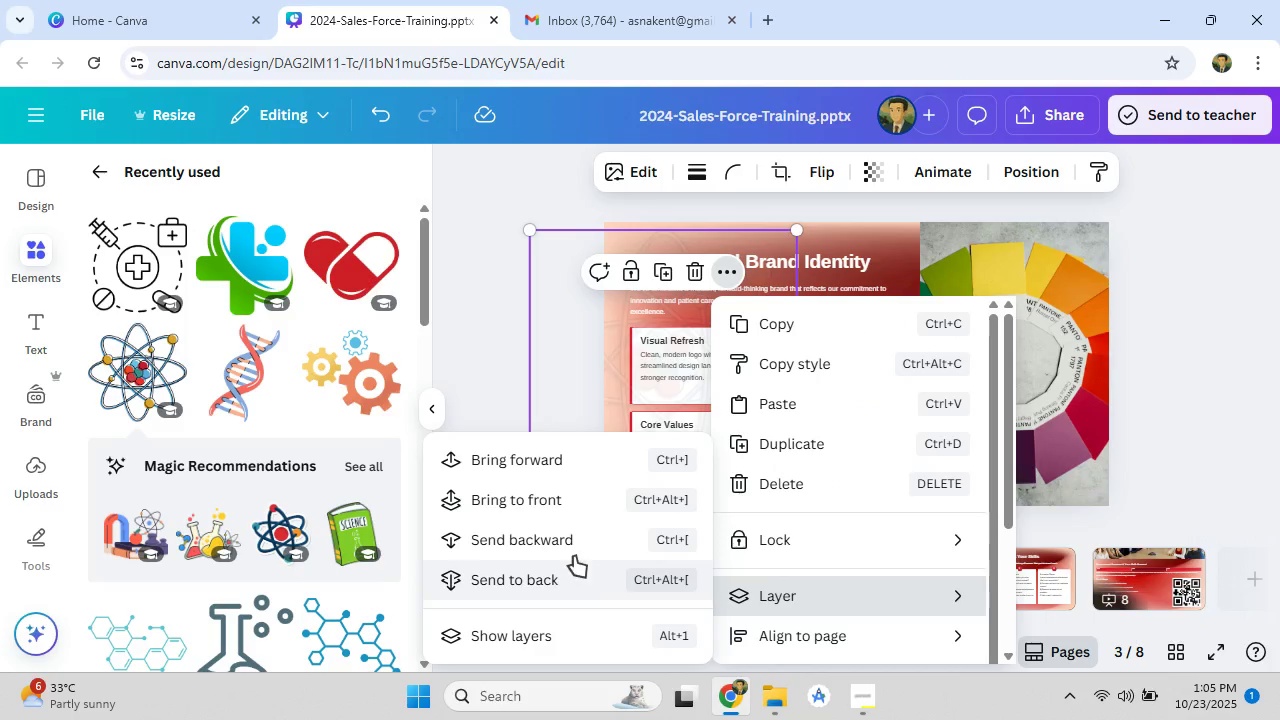 
left_click([566, 549])
 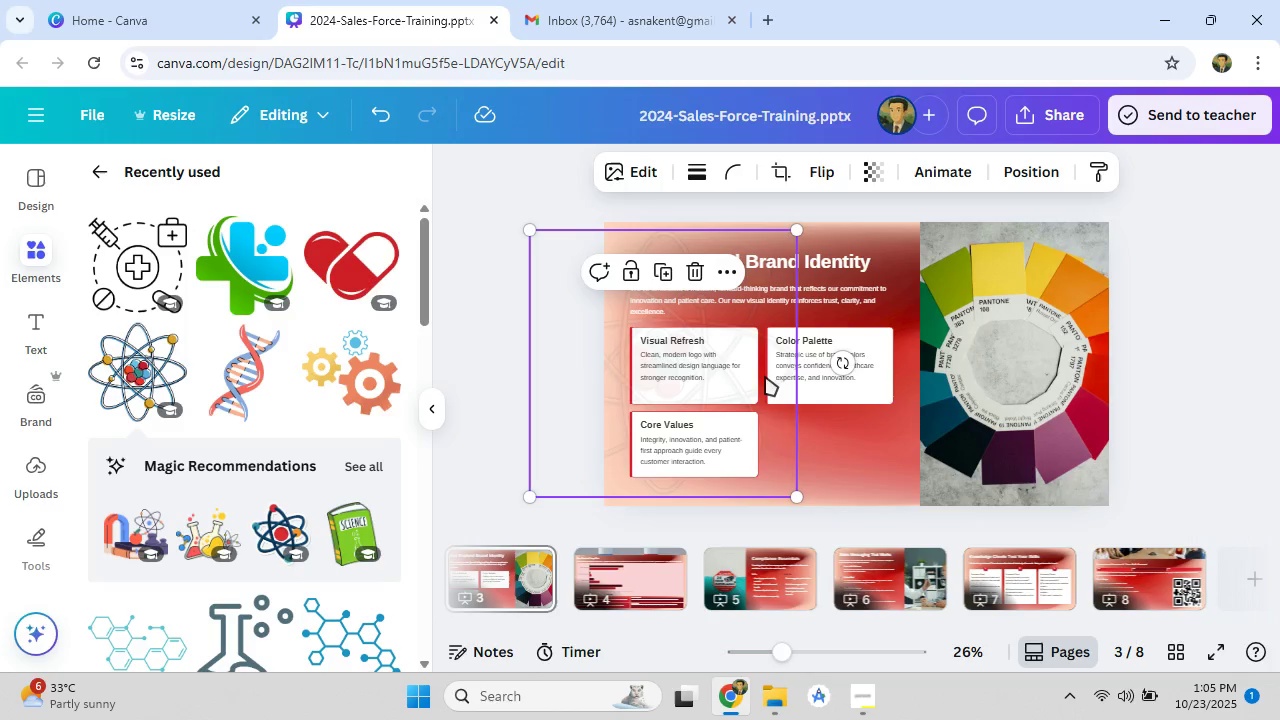 
left_click([733, 262])
 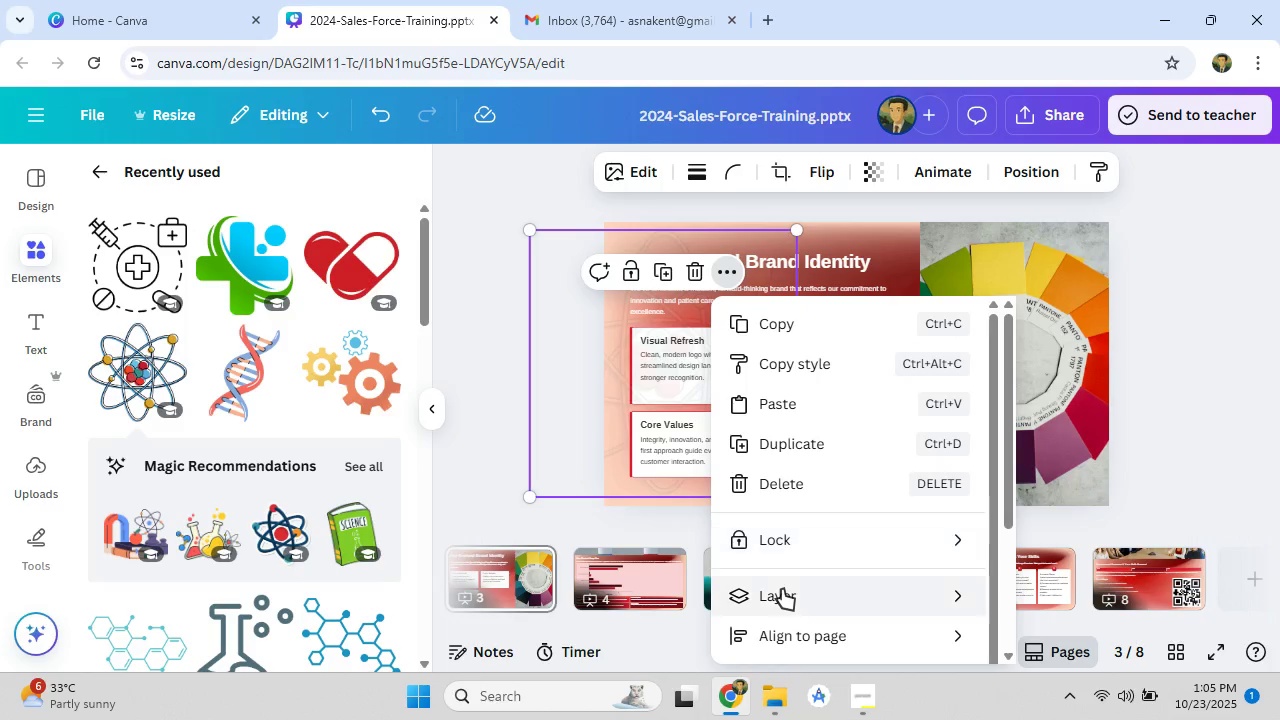 
left_click([782, 589])
 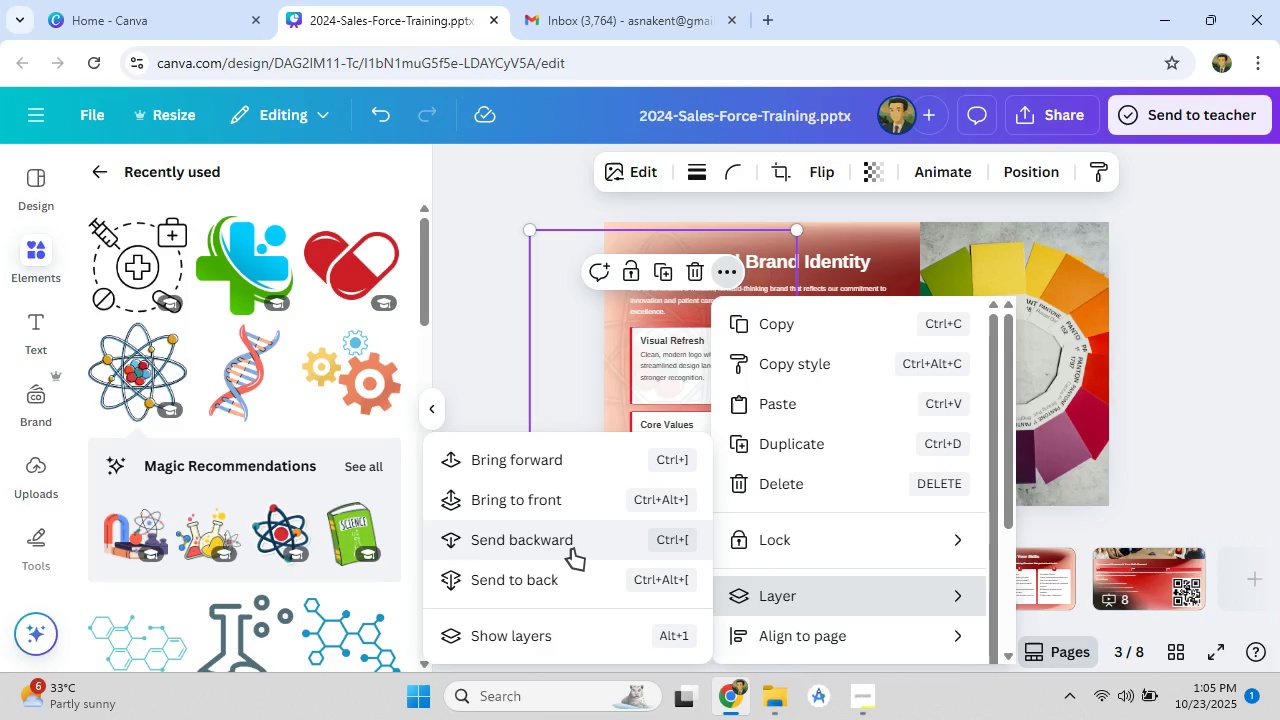 
left_click([572, 549])
 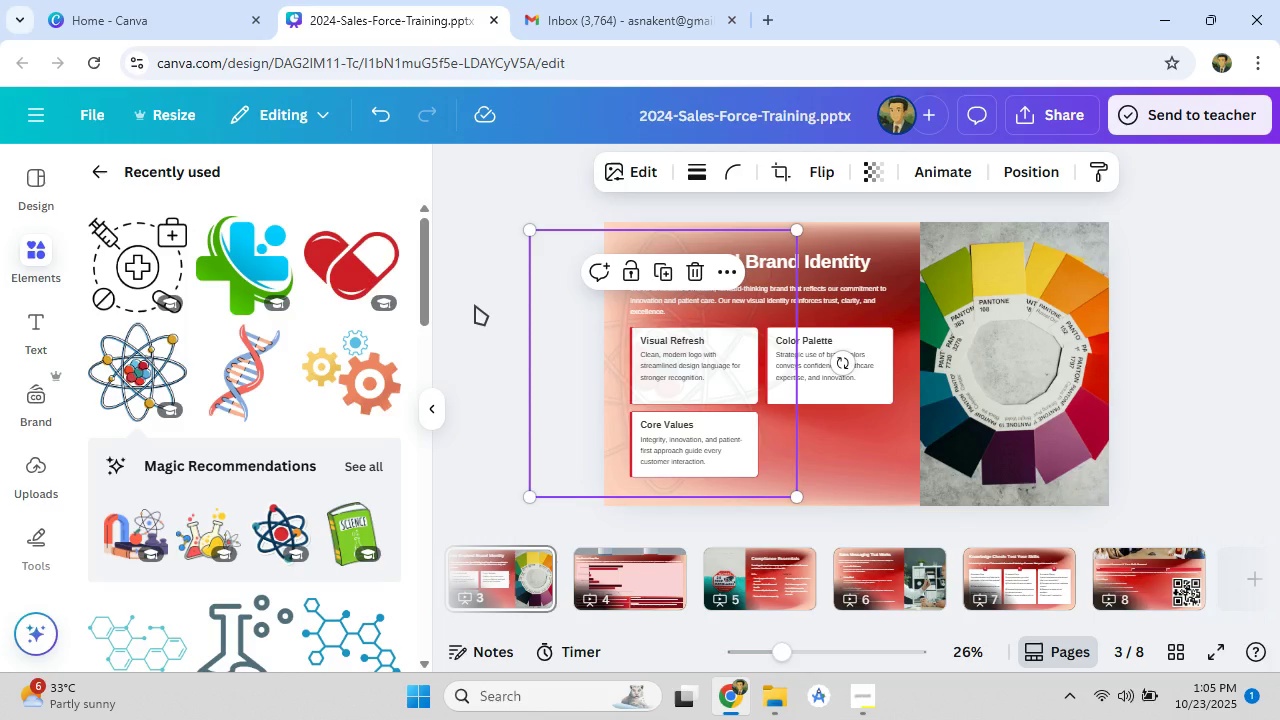 
wait(7.78)
 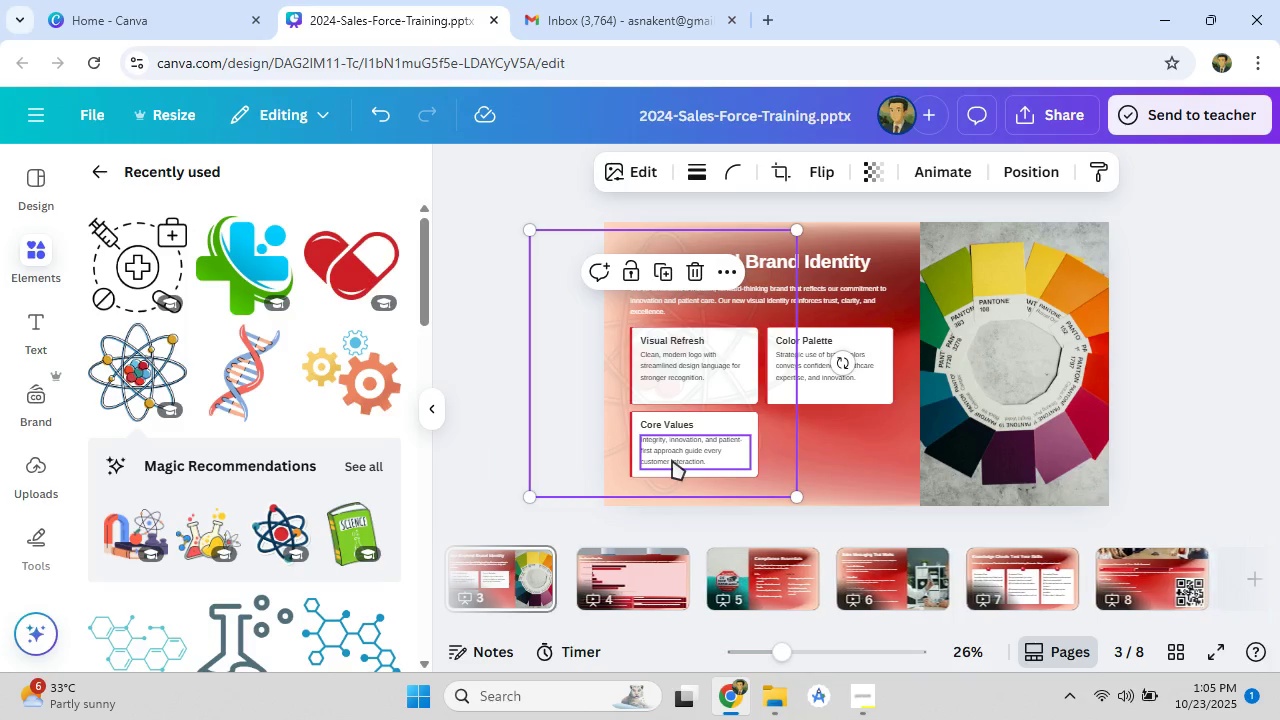 
left_click([724, 274])
 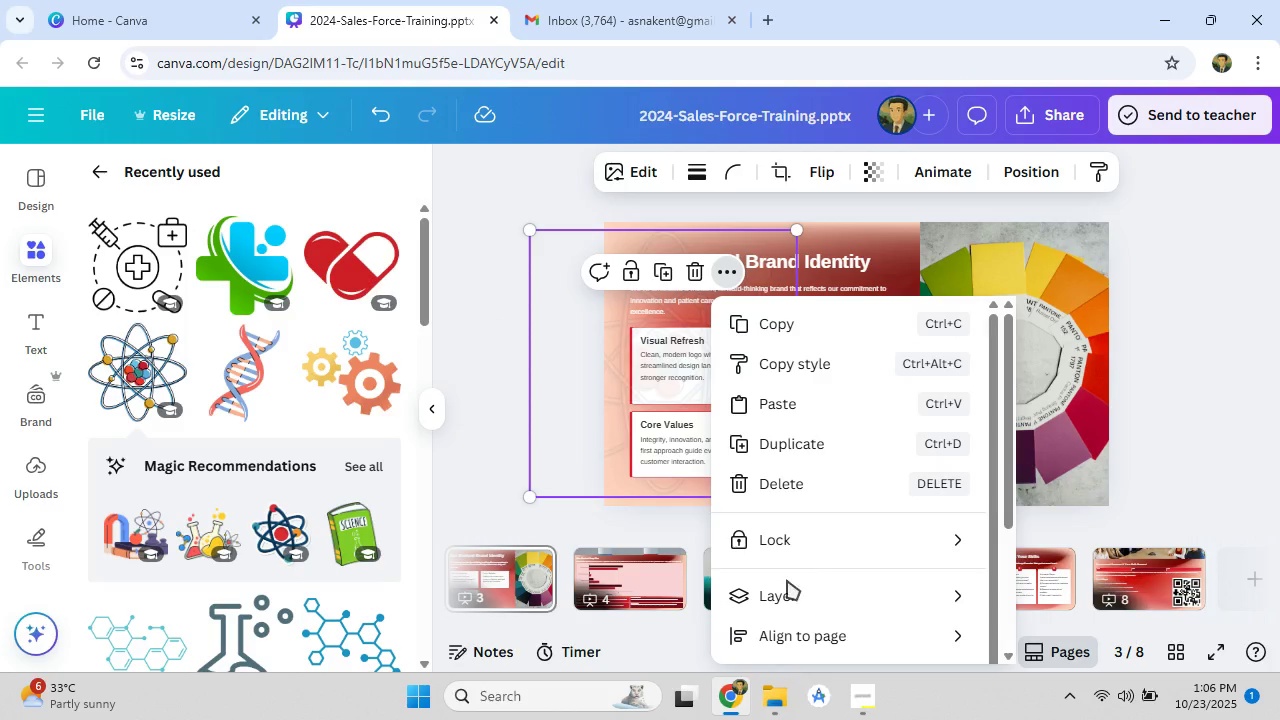 
left_click([782, 604])
 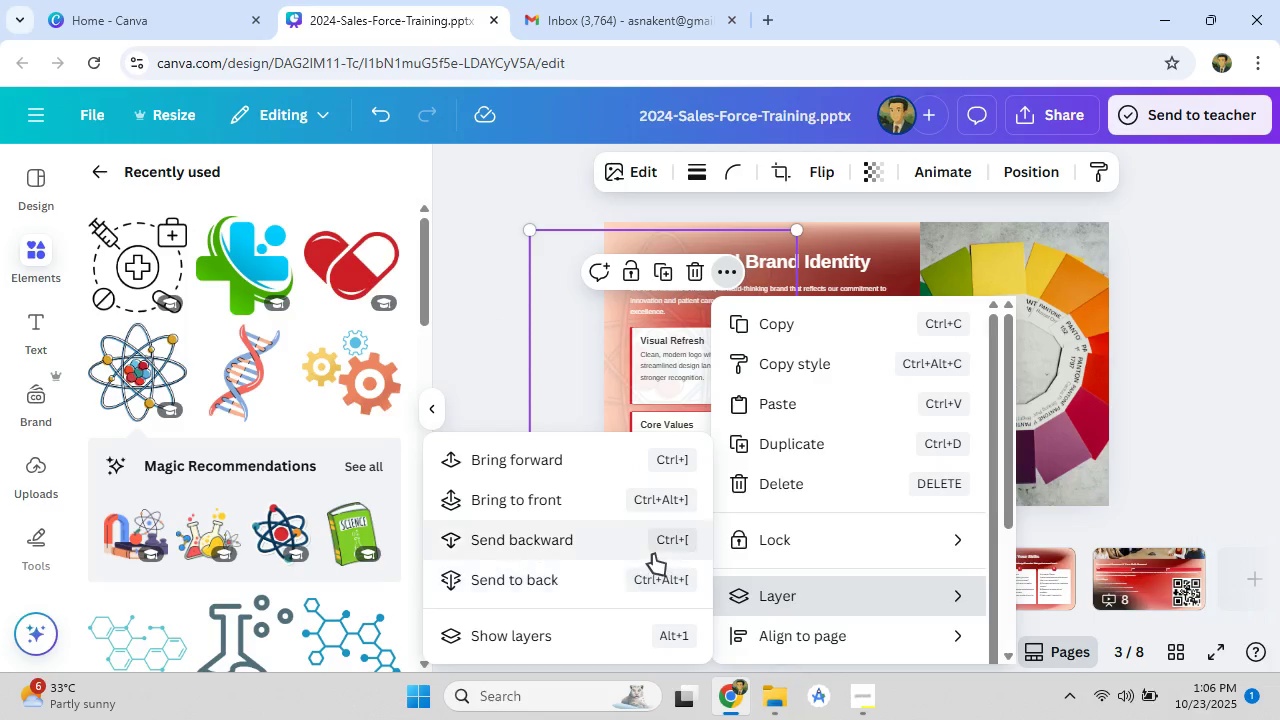 
left_click([649, 552])
 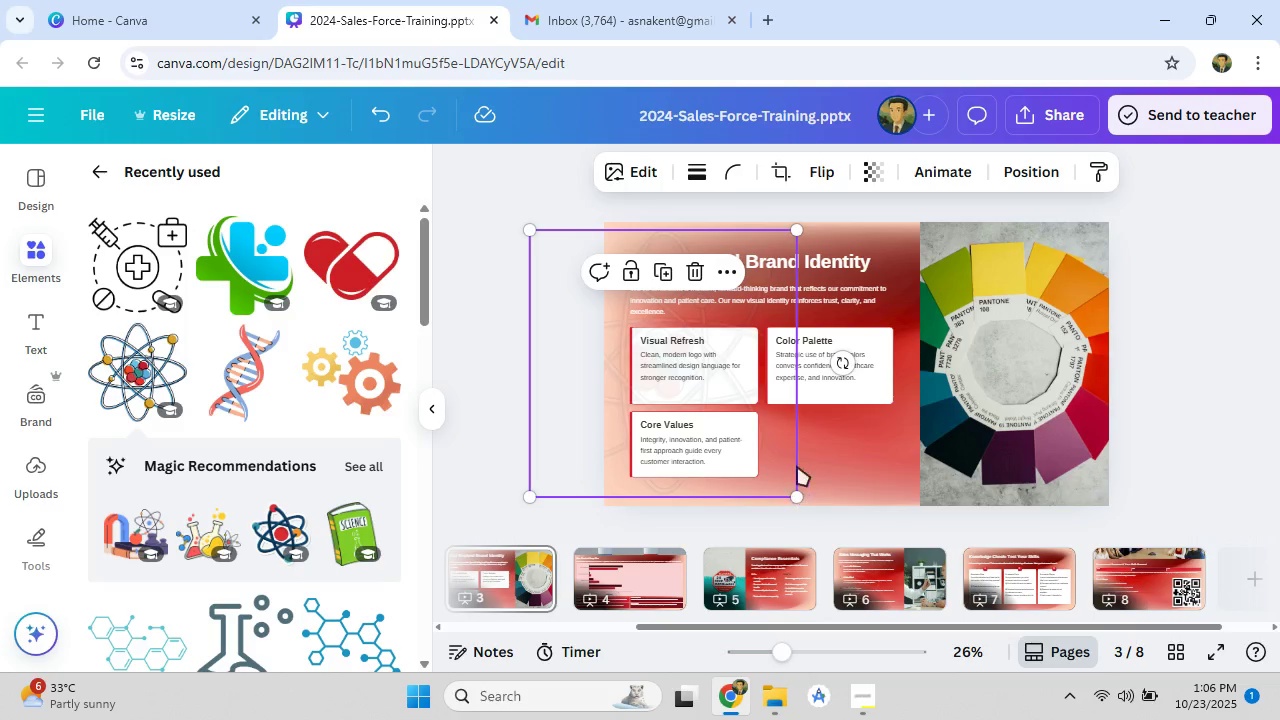 
left_click([720, 282])
 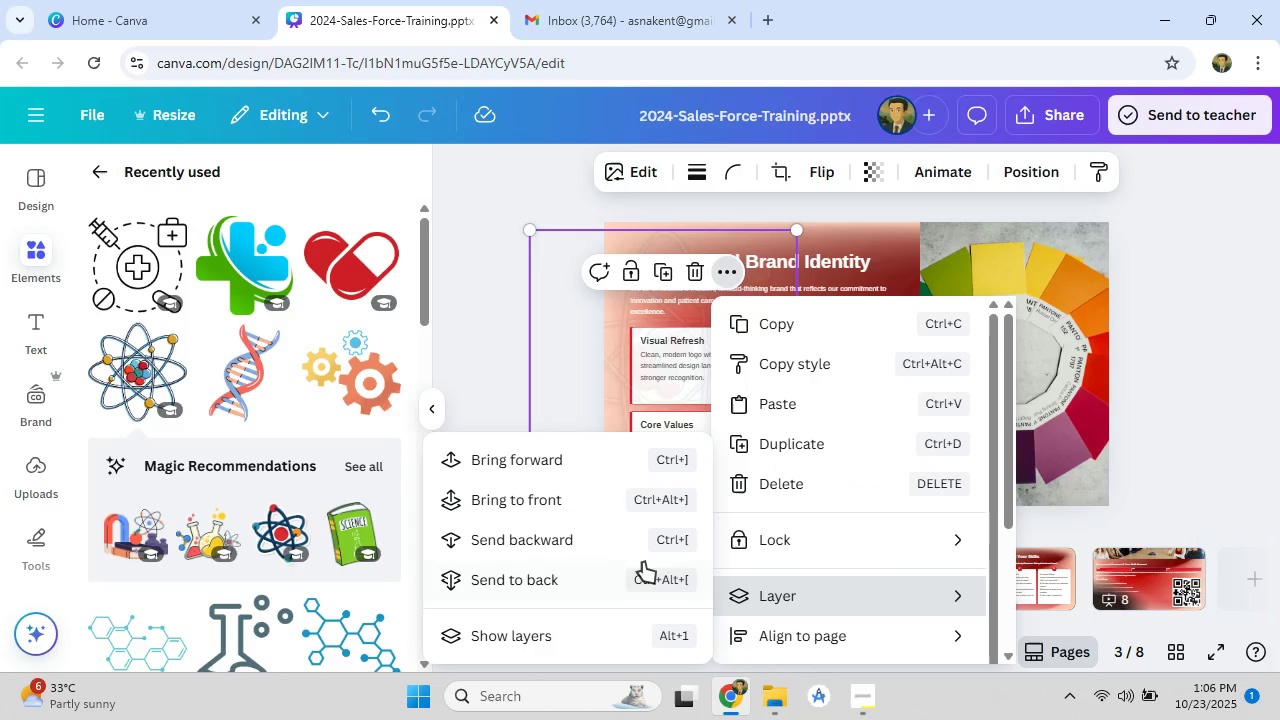 
left_click([573, 540])
 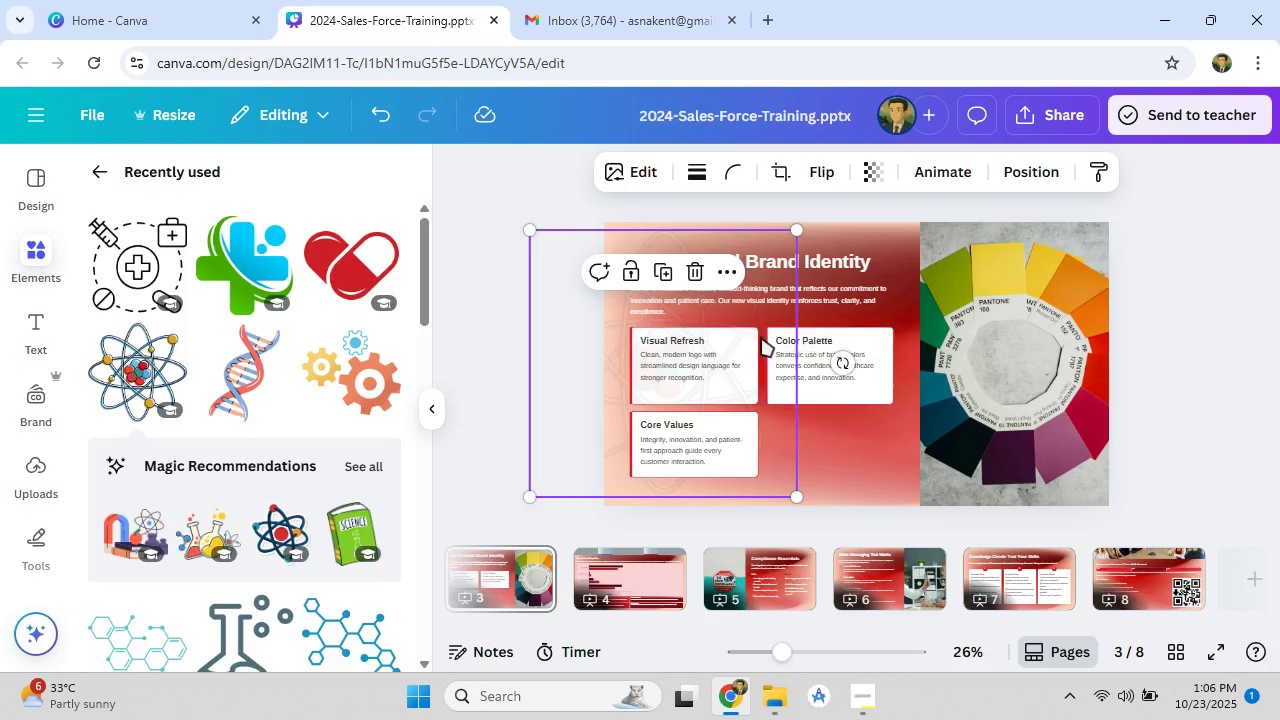 
left_click([749, 337])
 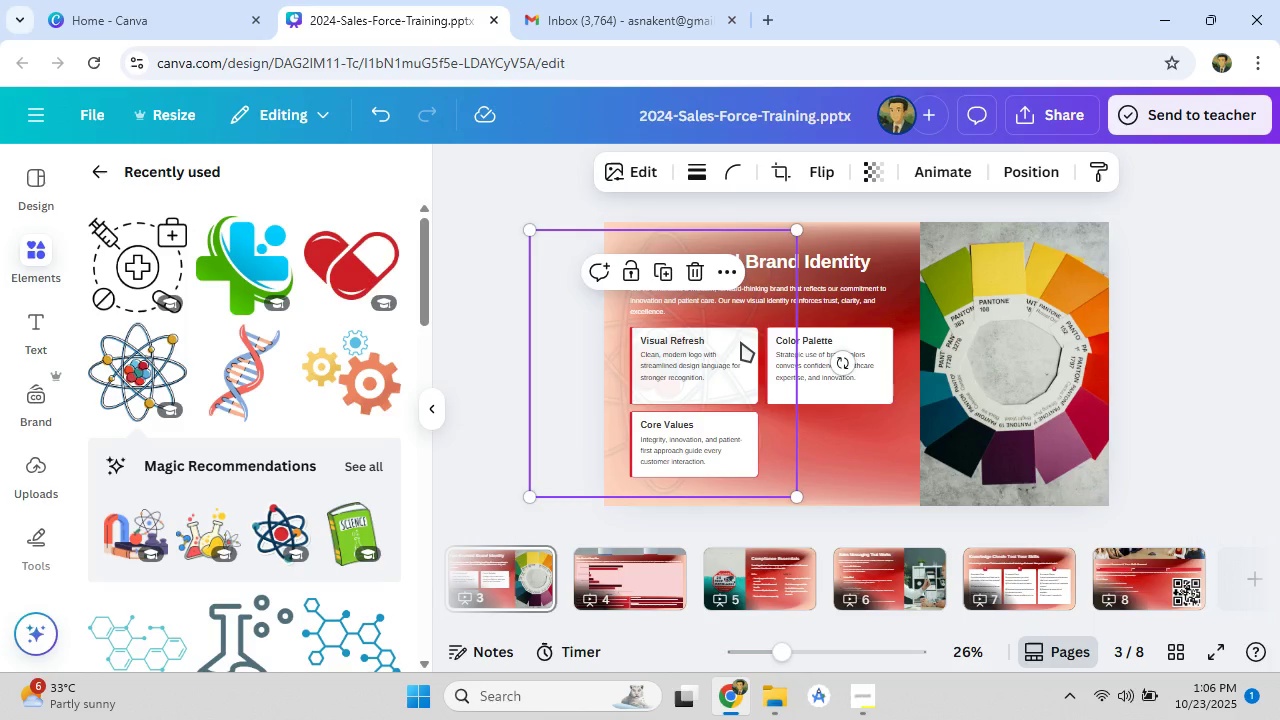 
left_click([741, 342])
 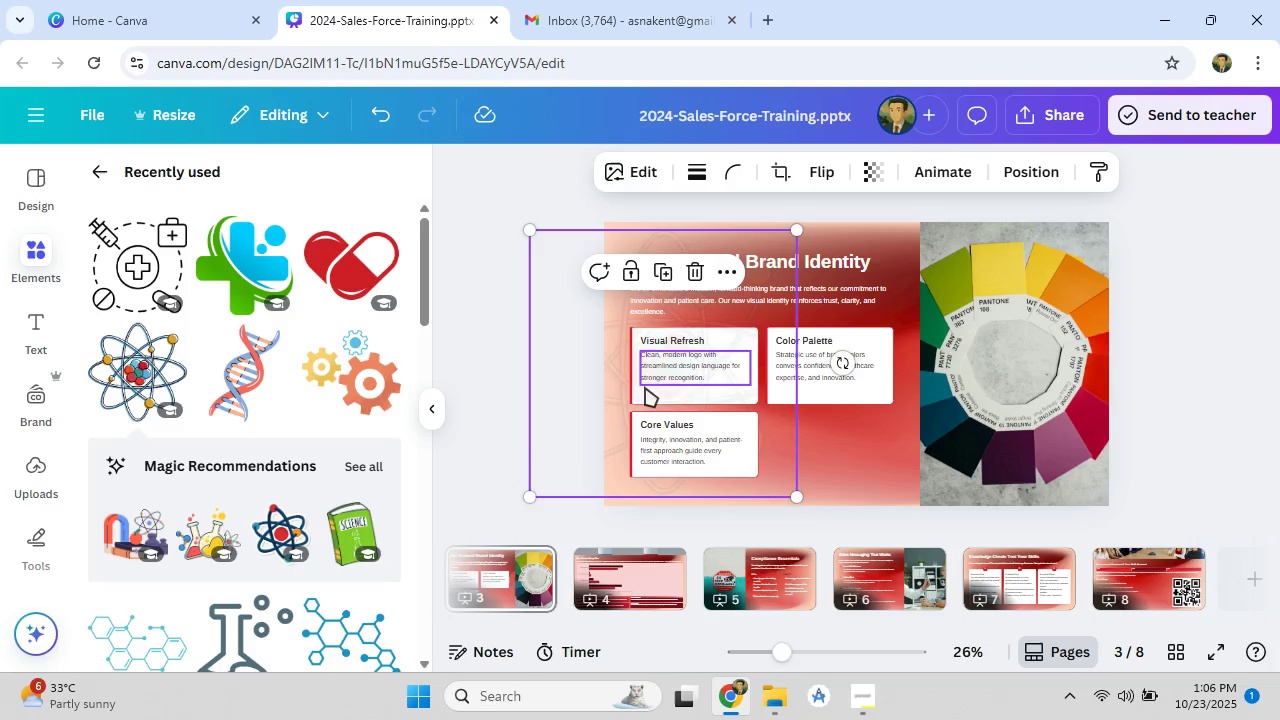 
left_click([646, 396])
 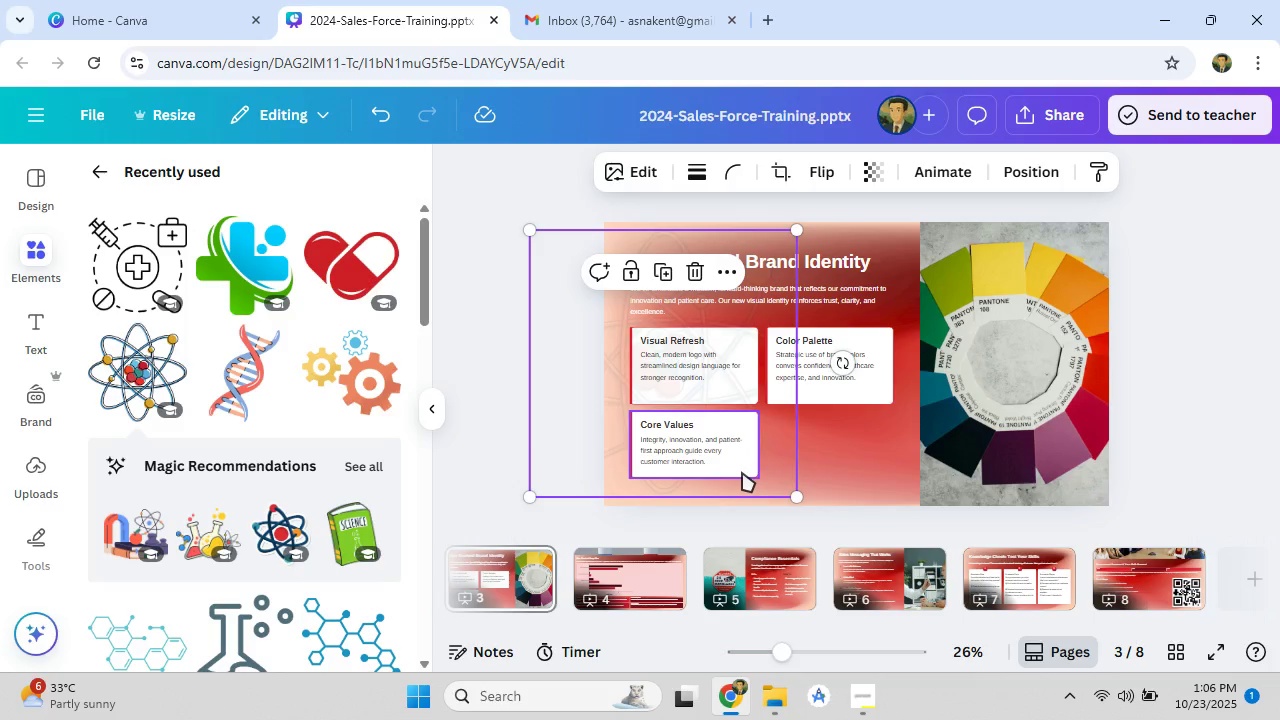 
left_click([742, 472])
 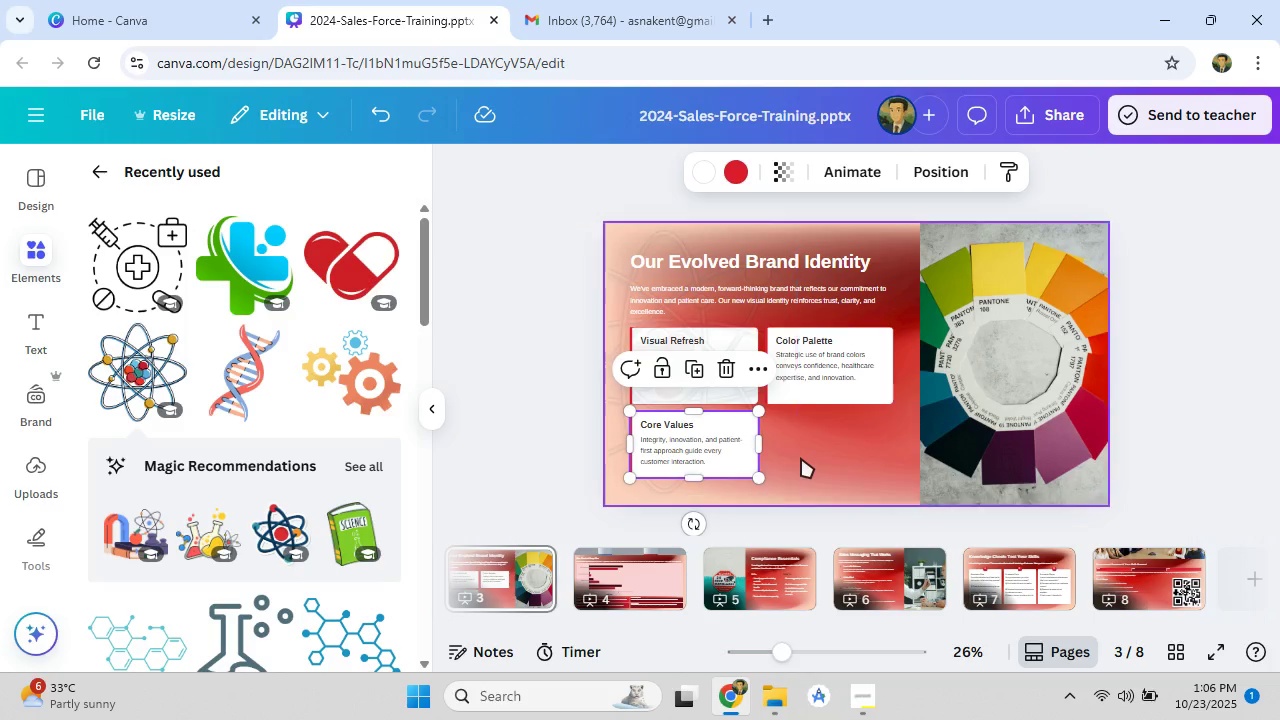 
left_click([801, 458])
 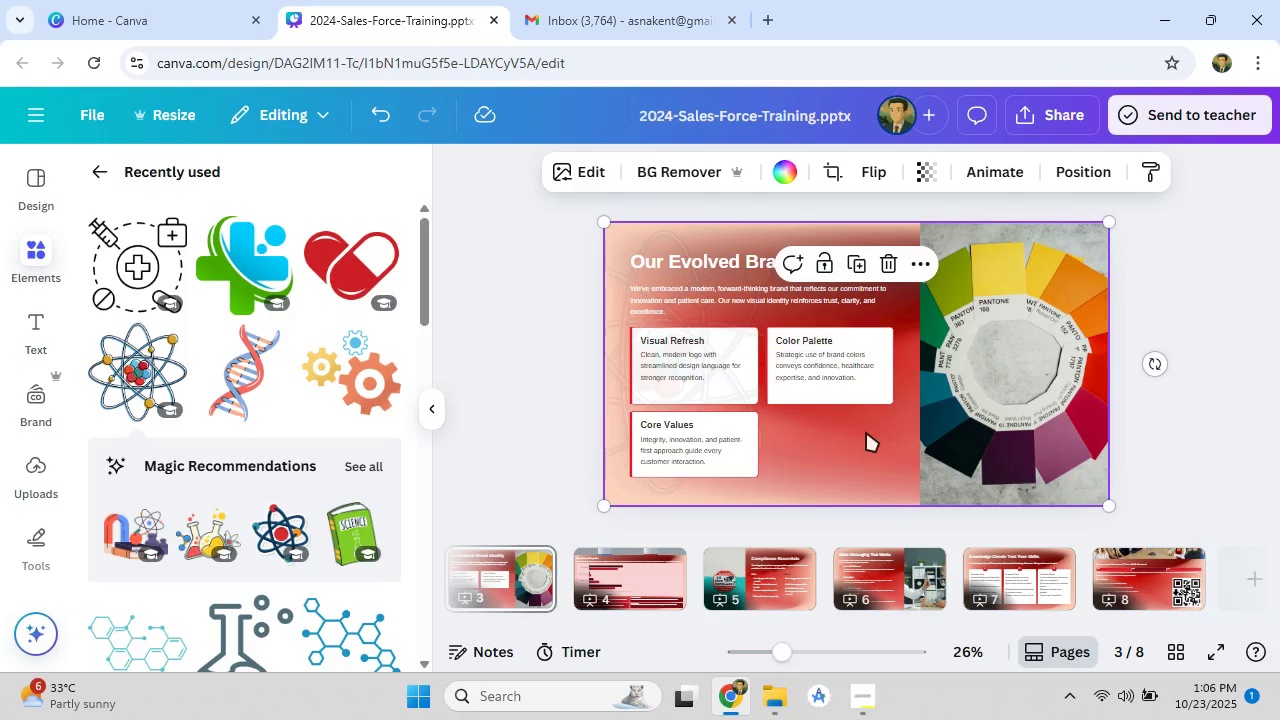 
left_click([866, 434])
 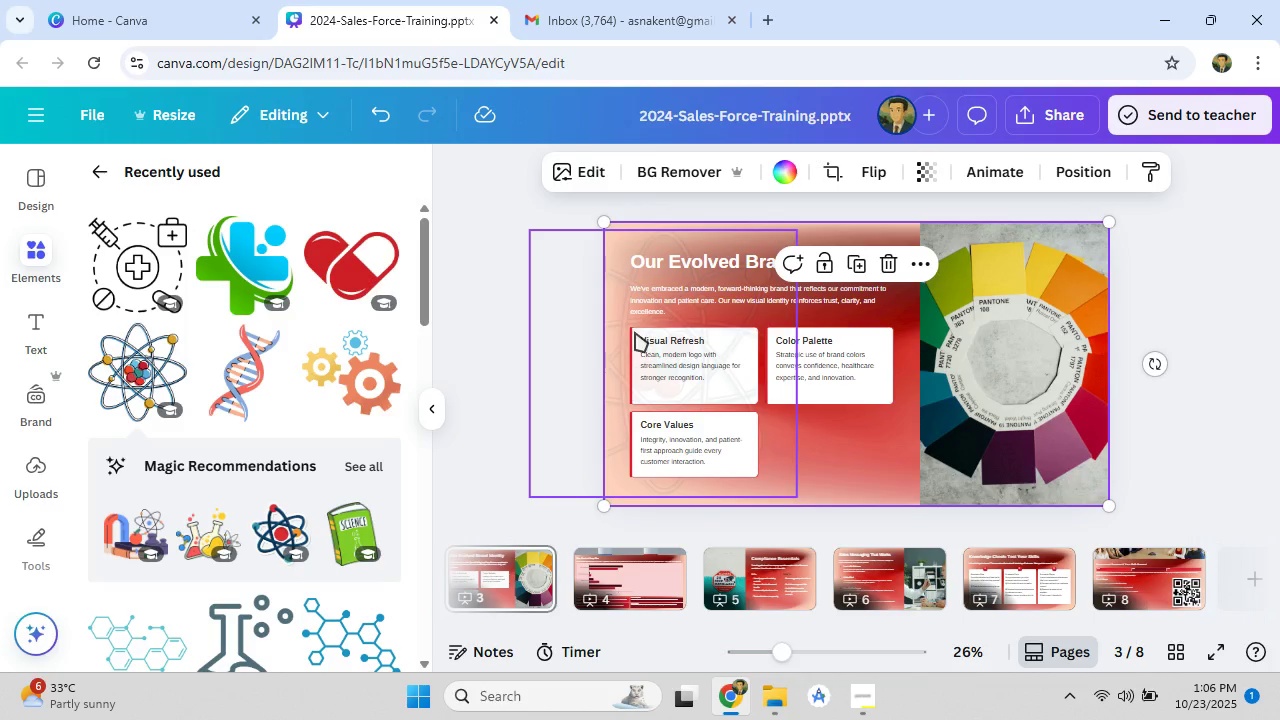 
left_click([635, 332])
 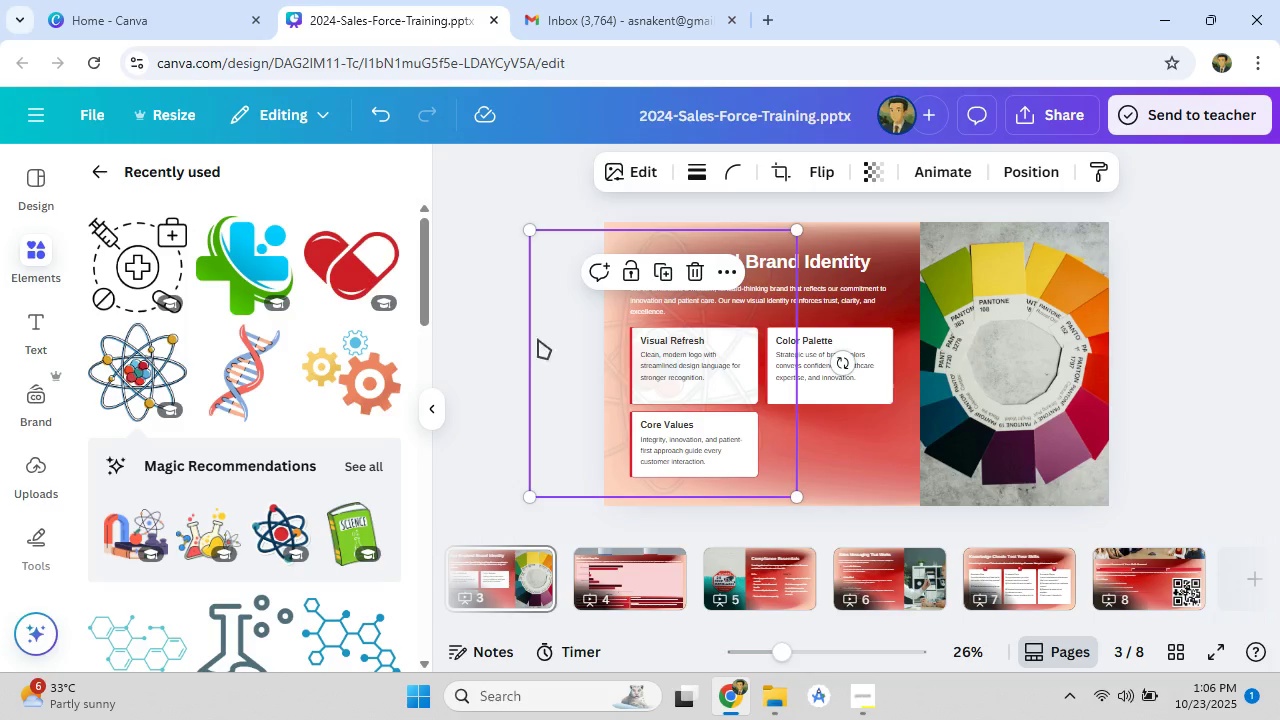 
left_click([513, 354])
 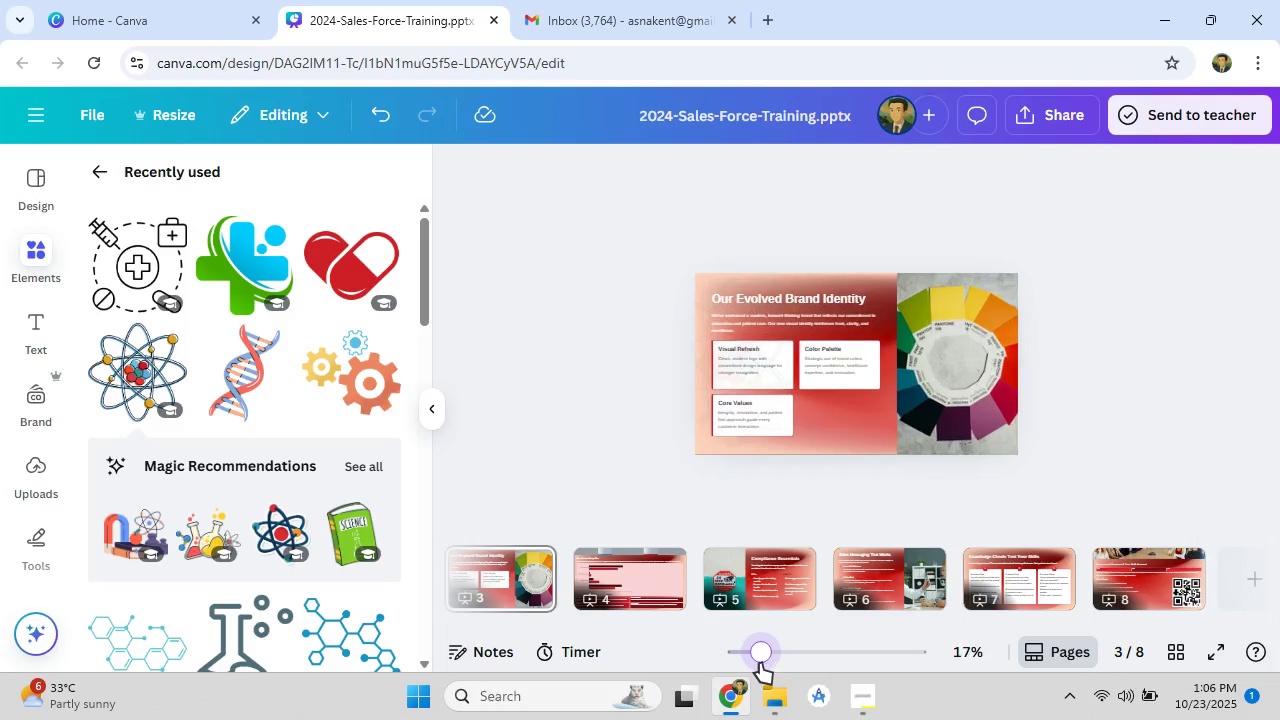 
wait(5.82)
 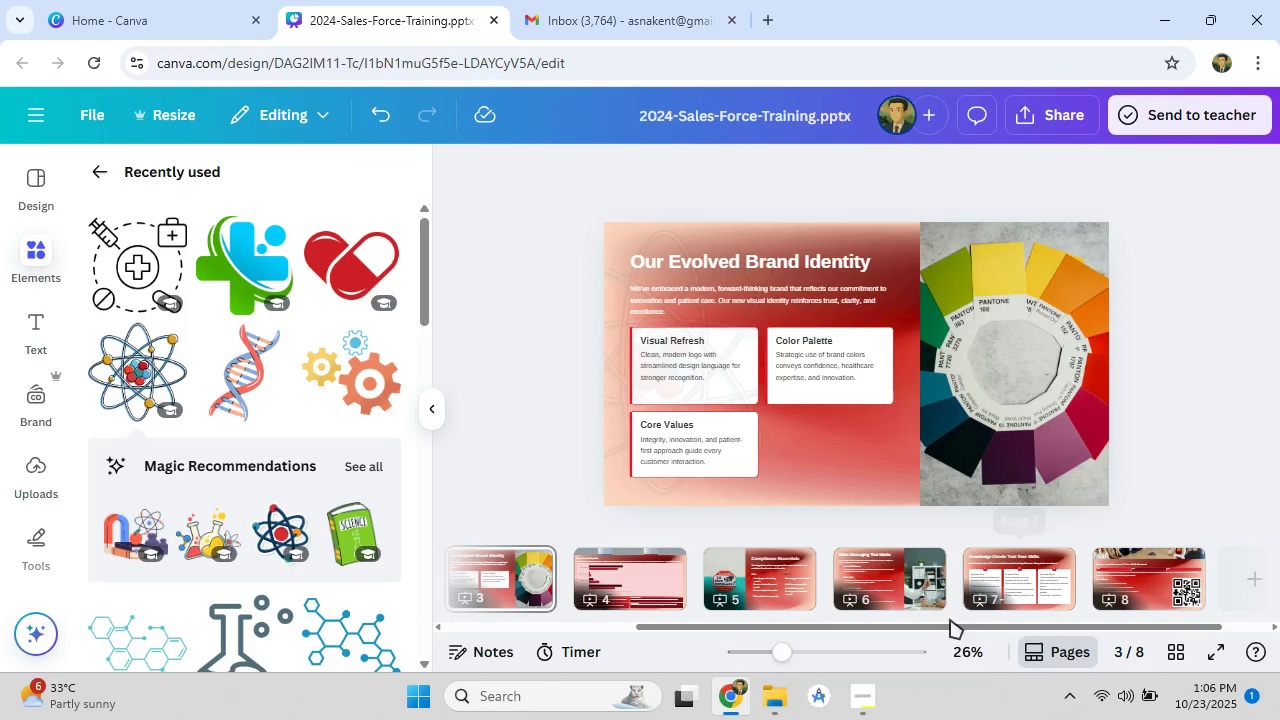 
scroll: coordinate [618, 609], scroll_direction: up, amount: 1.0
 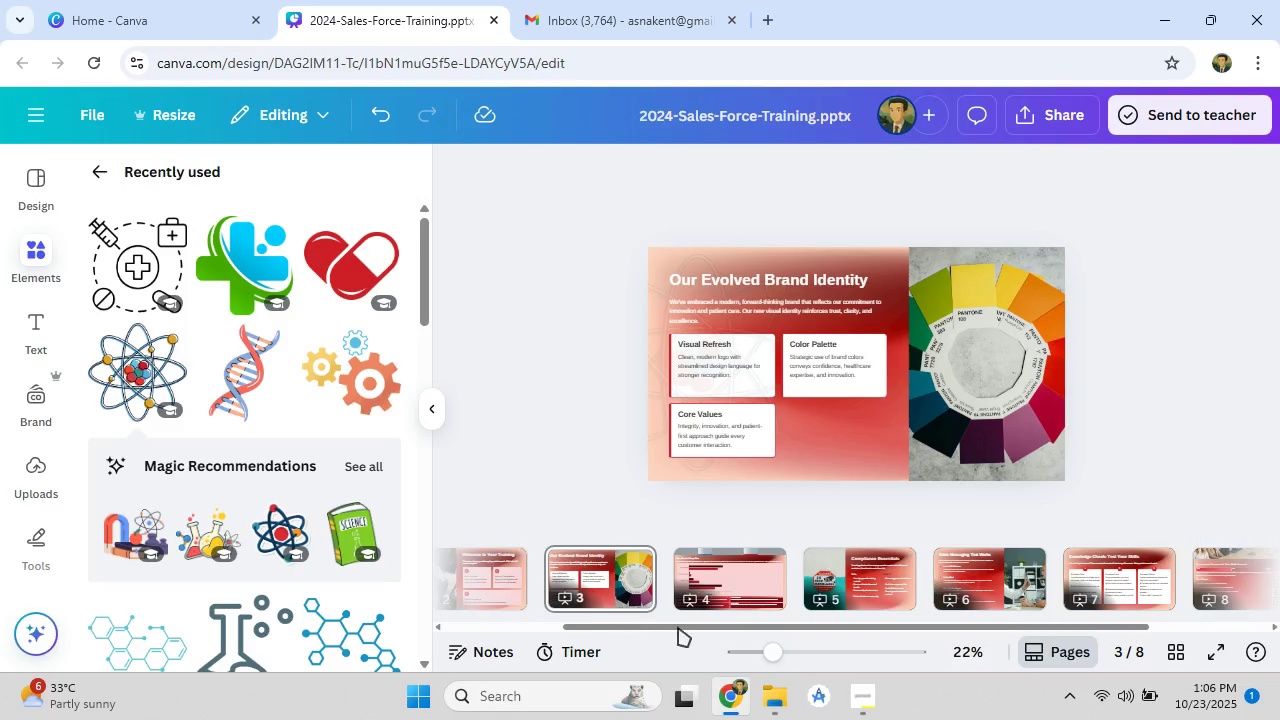 
left_click_drag(start_coordinate=[696, 630], to_coordinate=[576, 627])
 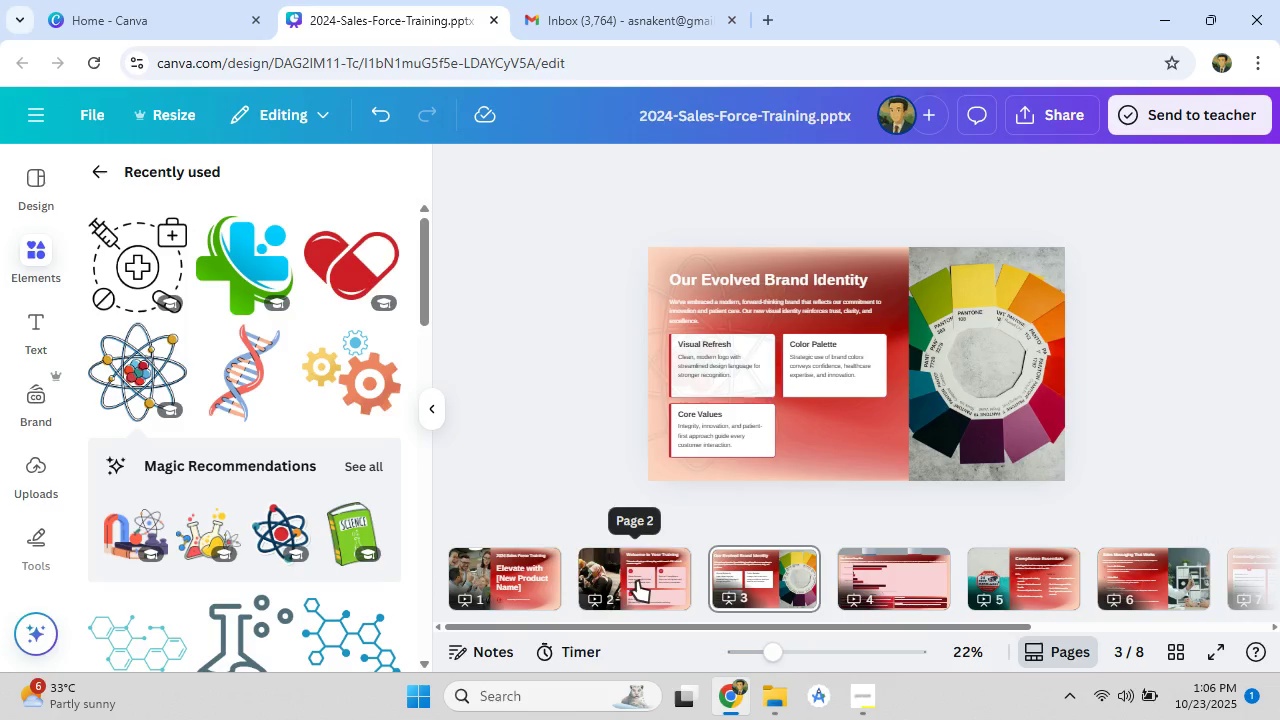 
left_click([639, 583])
 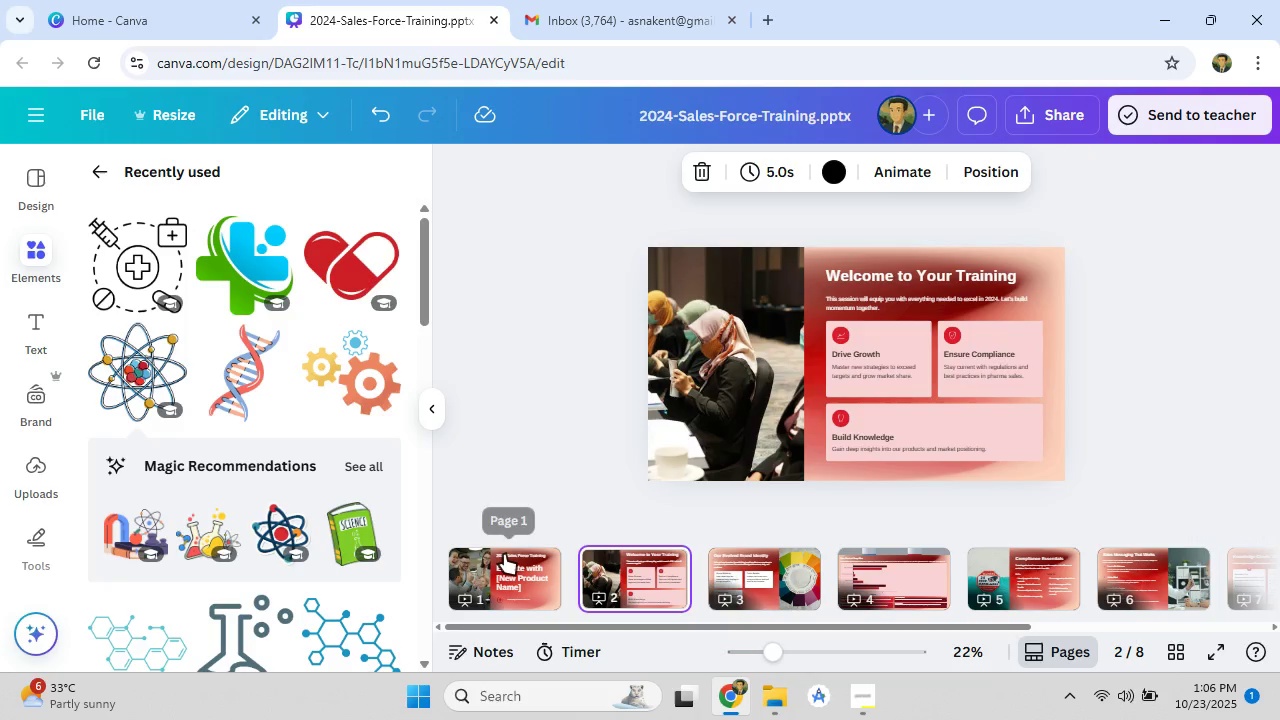 
scroll: coordinate [227, 466], scroll_direction: down, amount: 3.0
 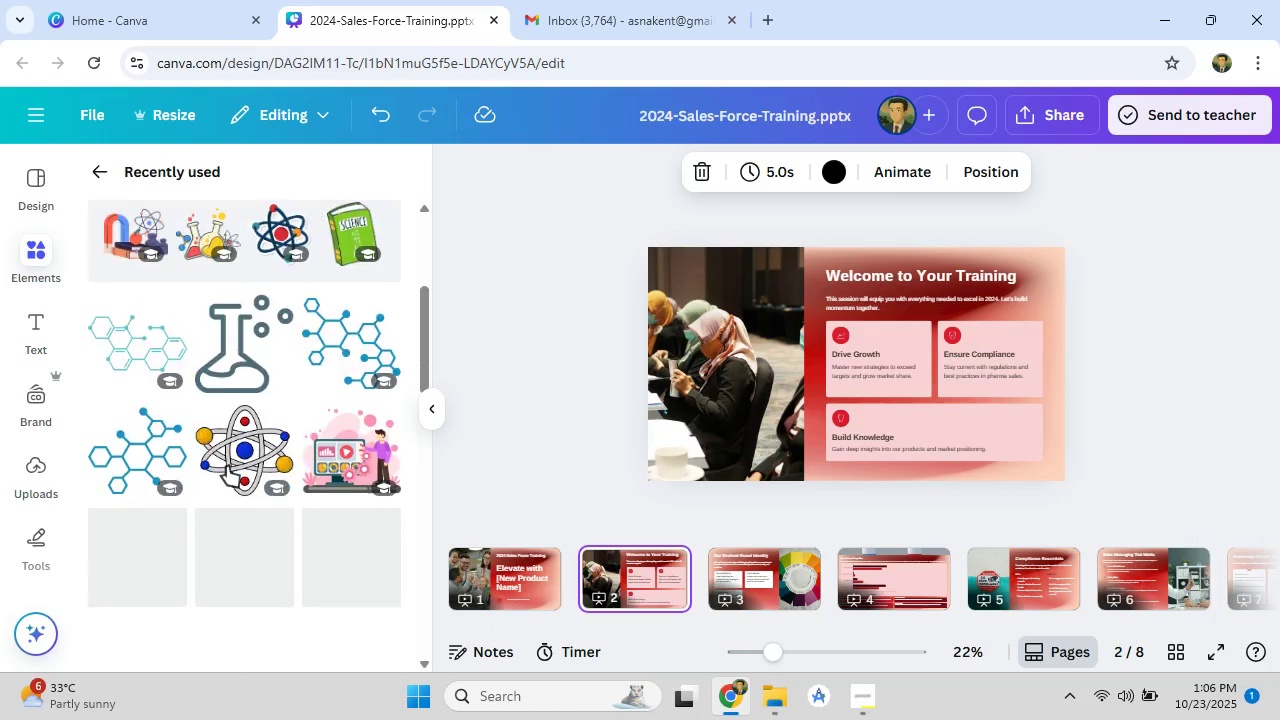 
scroll: coordinate [227, 466], scroll_direction: up, amount: 1.0
 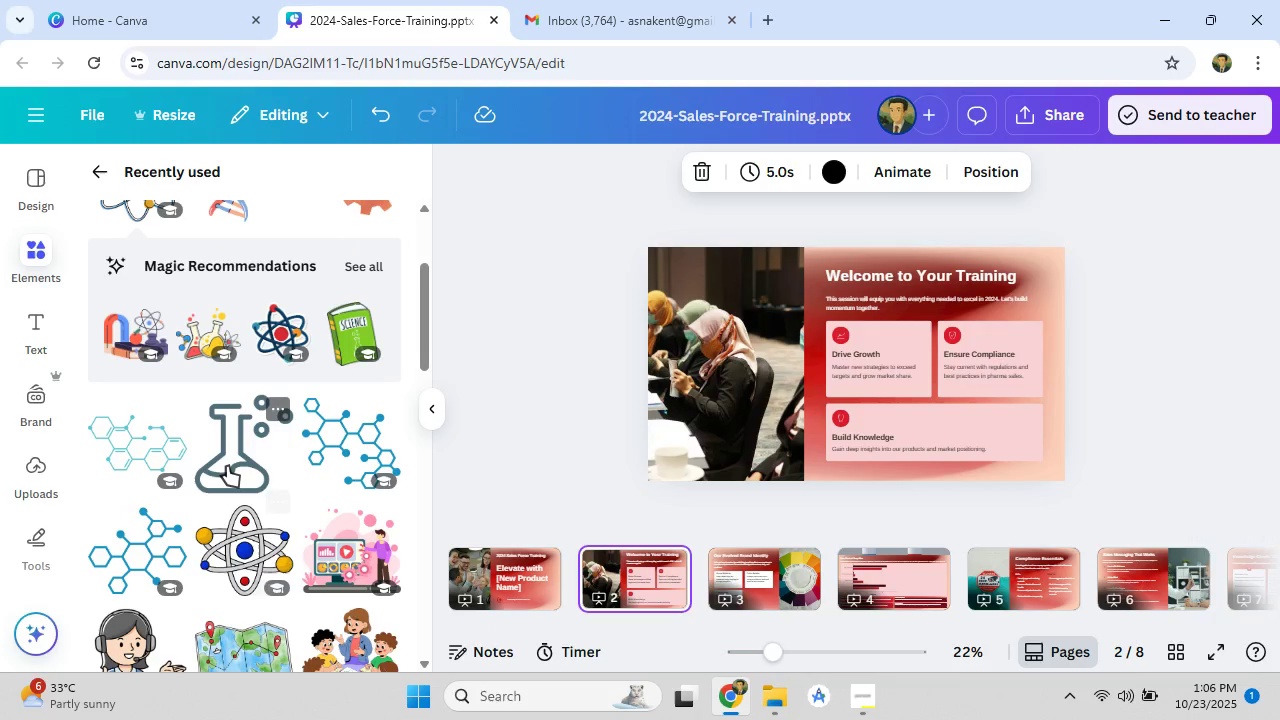 
scroll: coordinate [227, 466], scroll_direction: down, amount: 1.0
 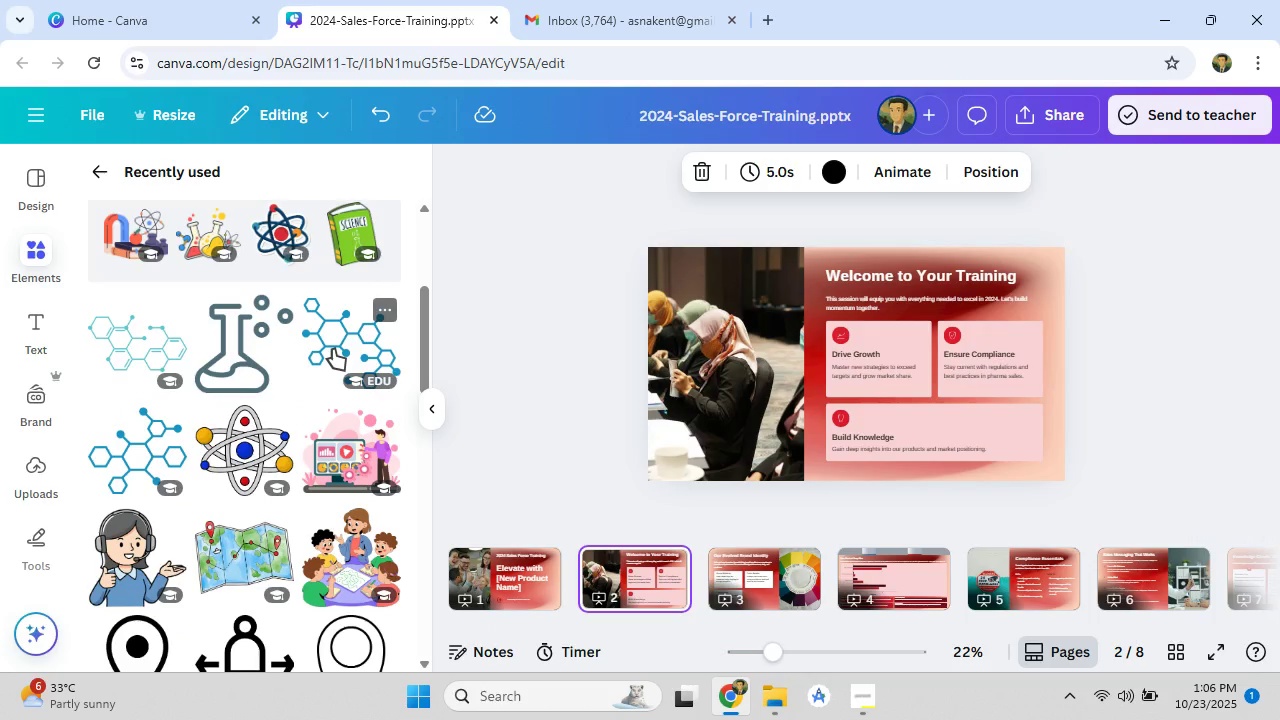 
left_click([333, 349])
 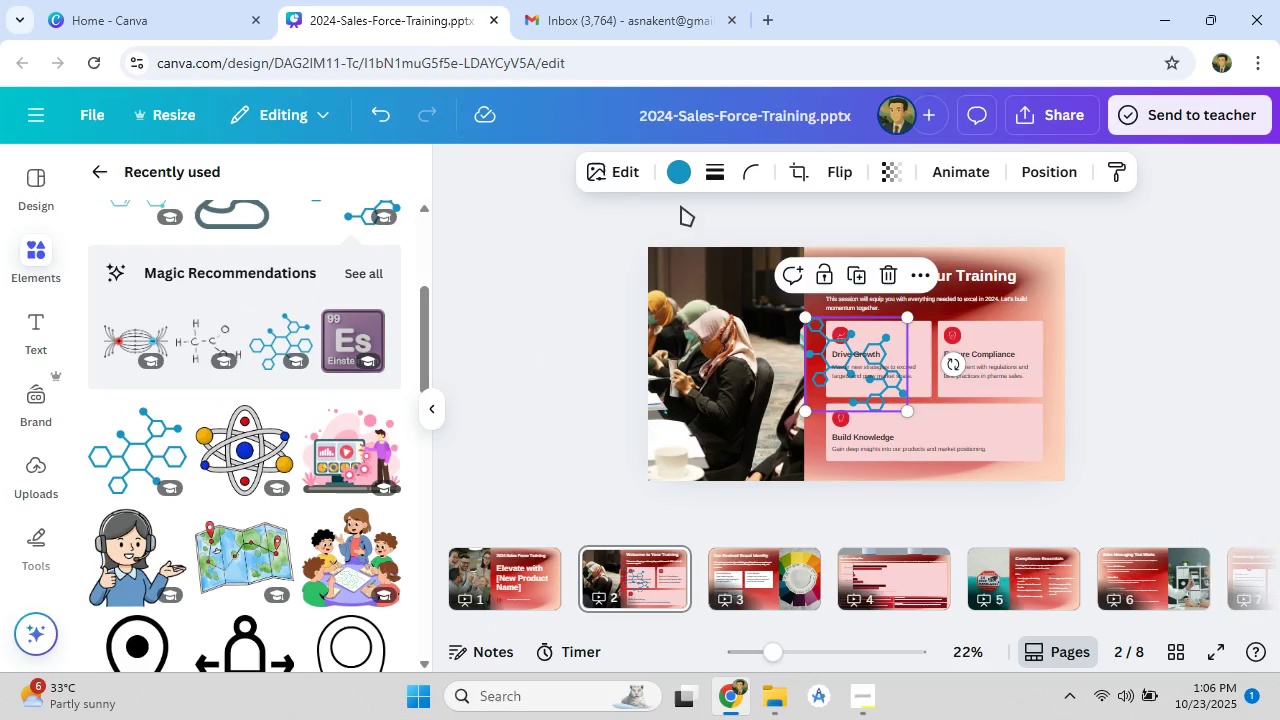 
left_click([676, 175])
 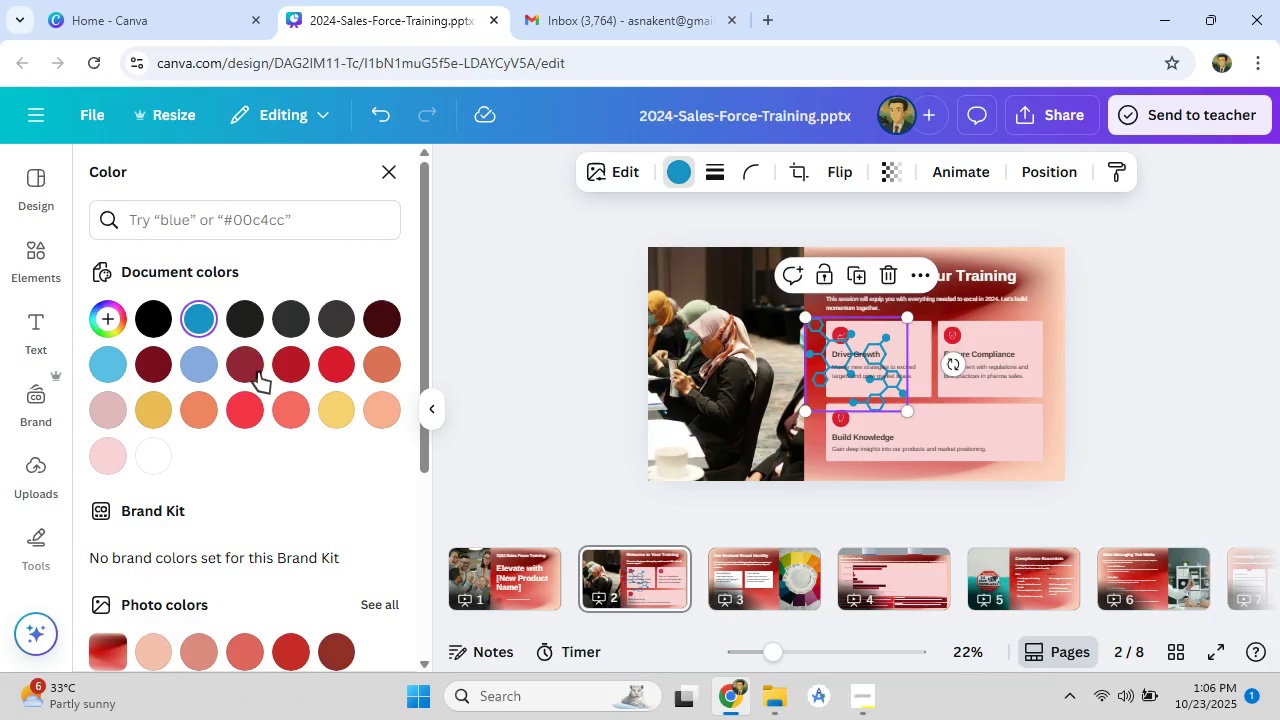 
left_click([258, 372])
 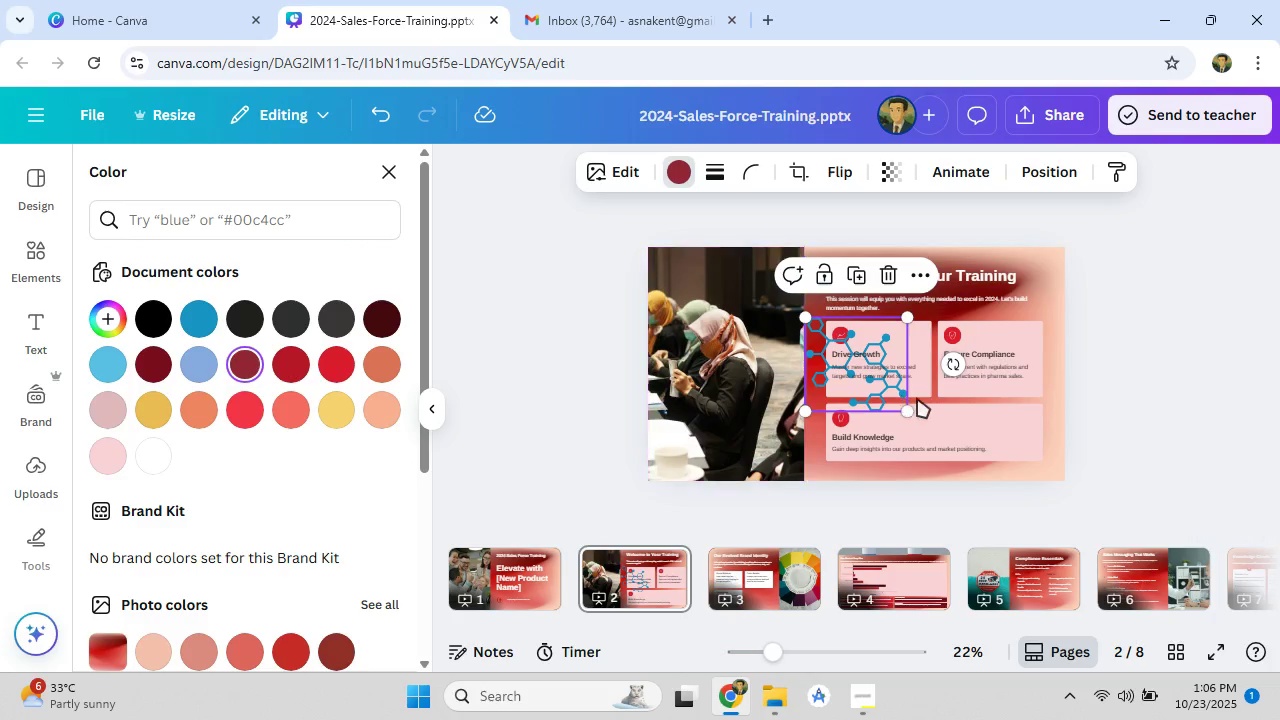 
left_click_drag(start_coordinate=[909, 407], to_coordinate=[1053, 555])
 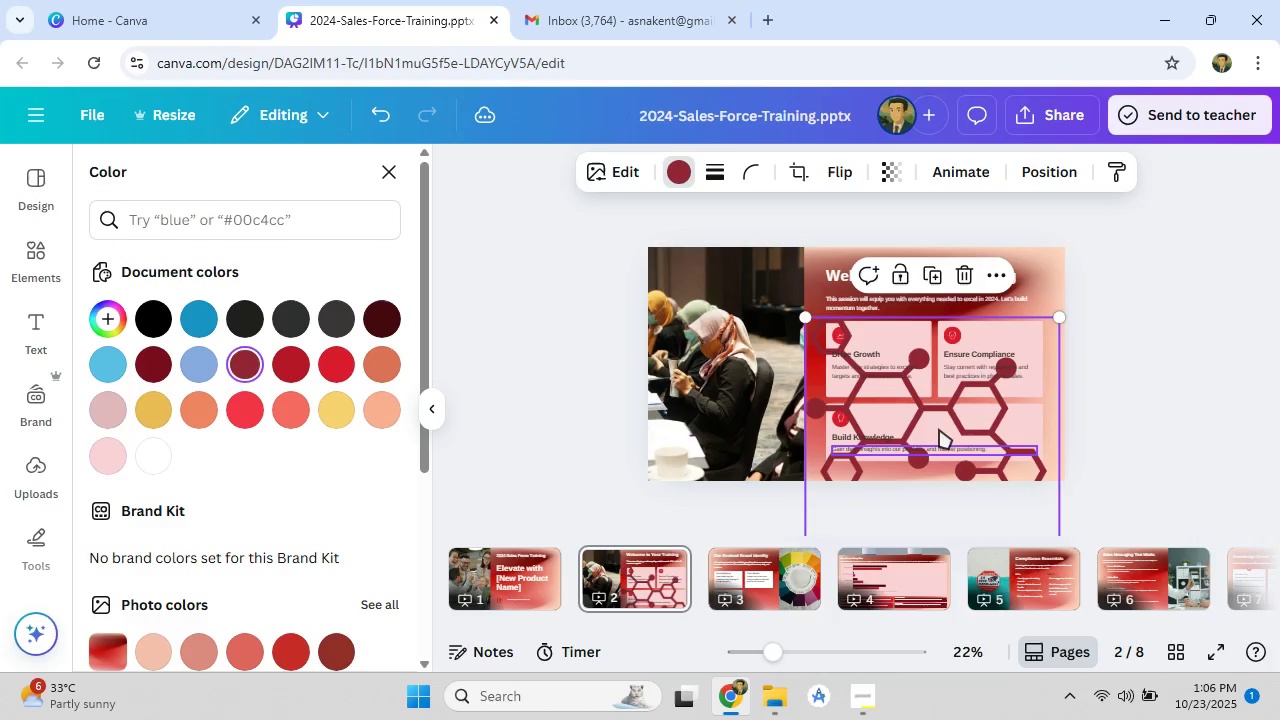 
left_click_drag(start_coordinate=[942, 422], to_coordinate=[971, 398])
 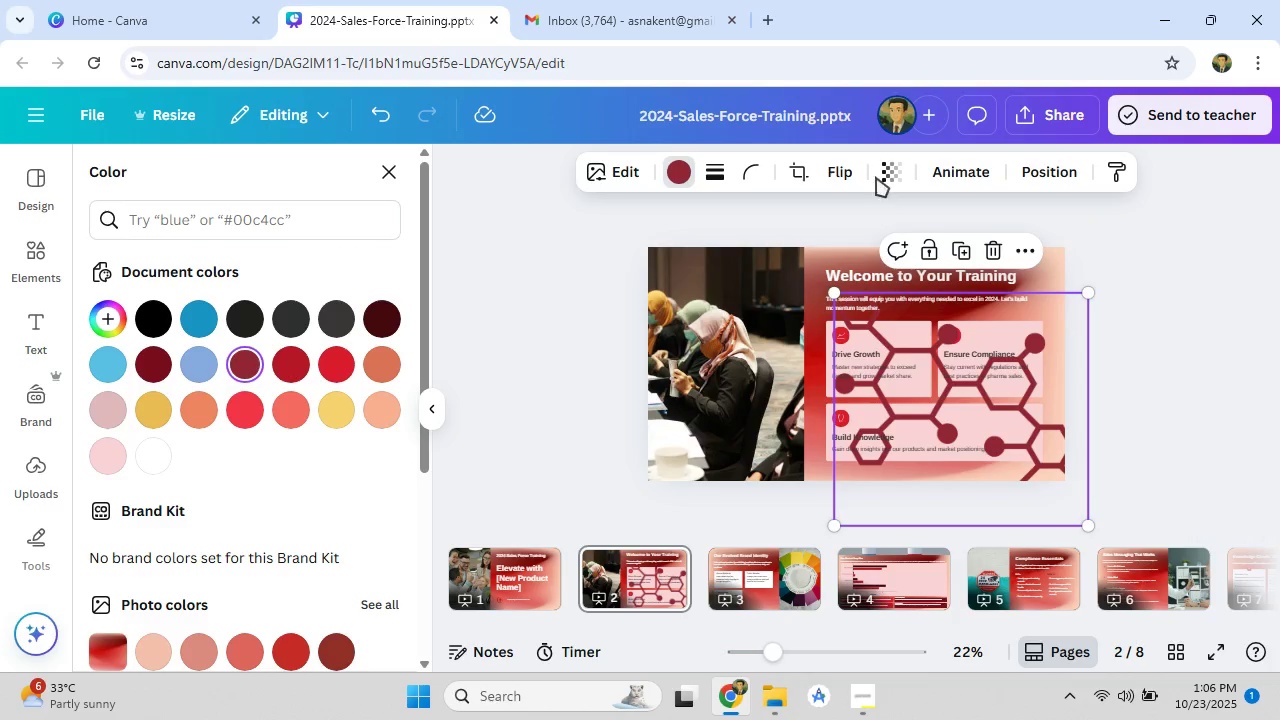 
left_click([877, 174])
 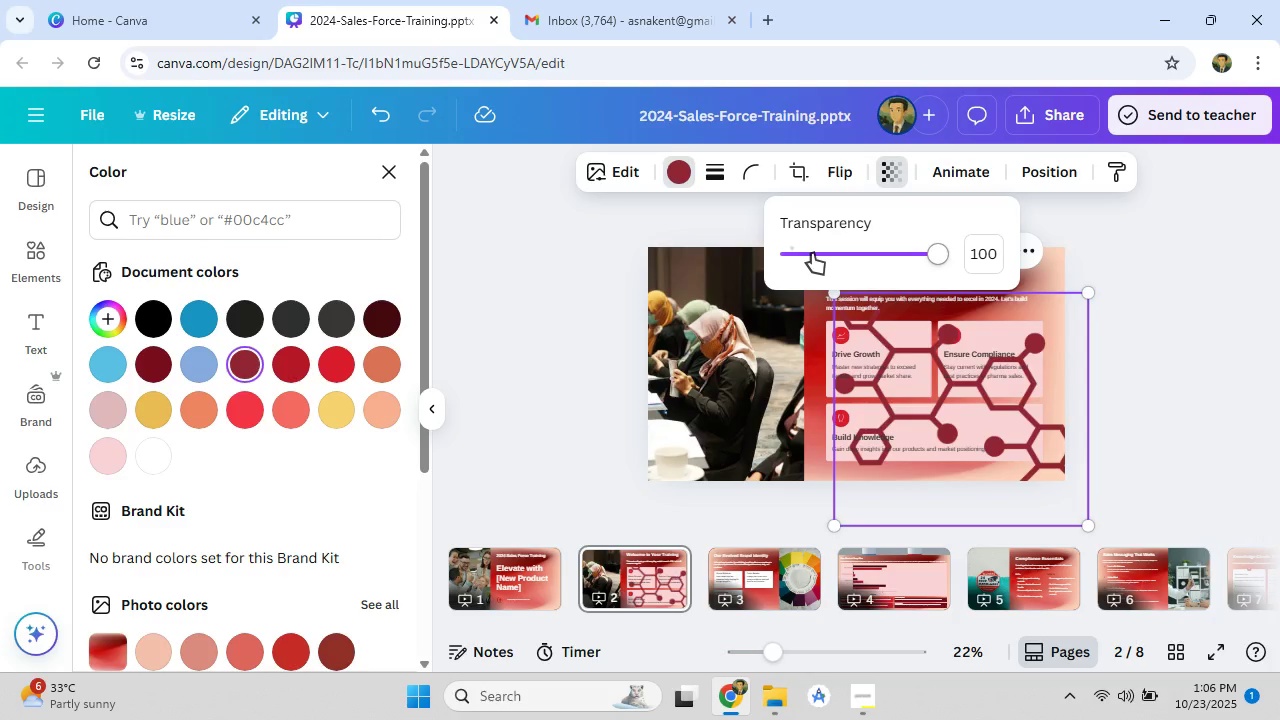 
left_click([812, 253])
 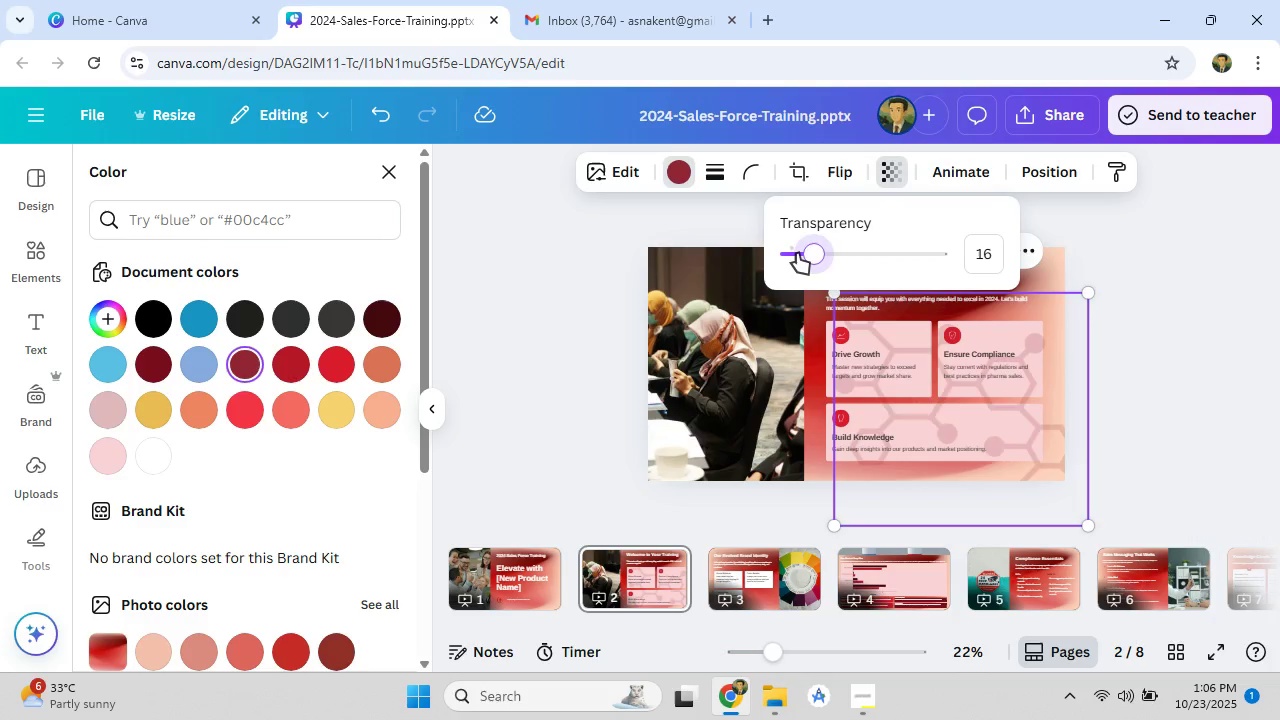 
left_click([797, 253])
 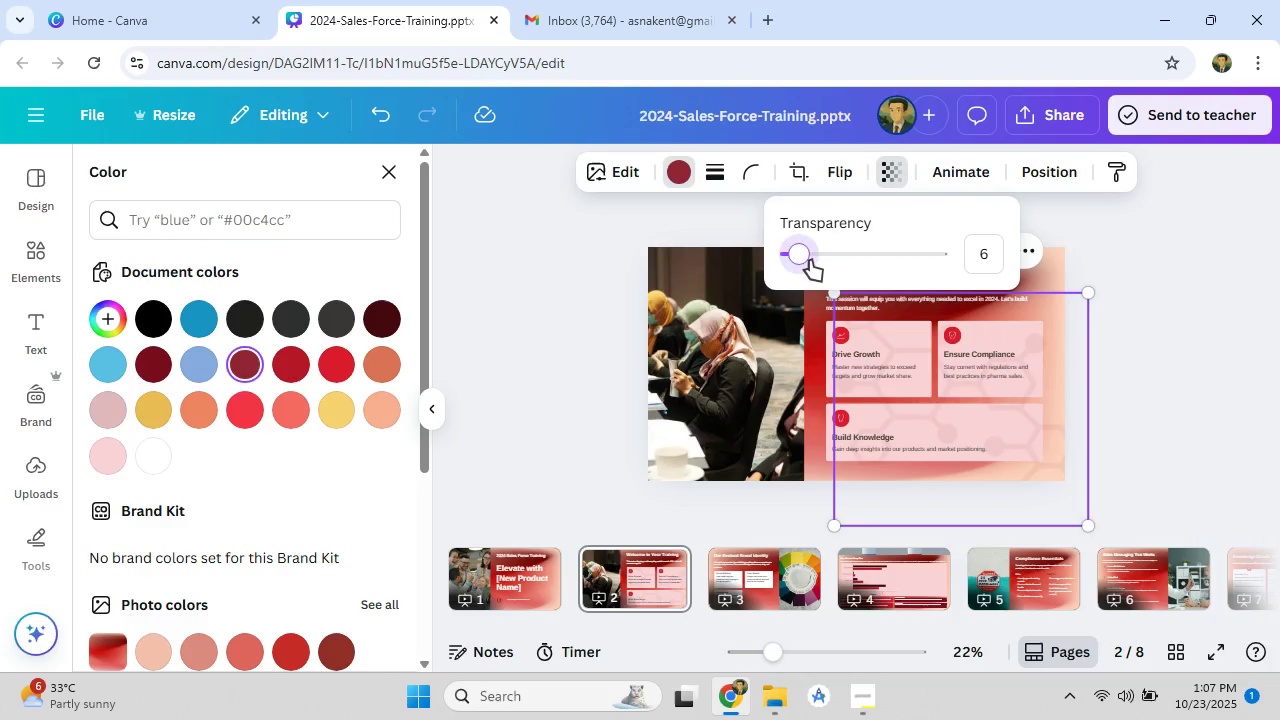 
left_click([794, 252])
 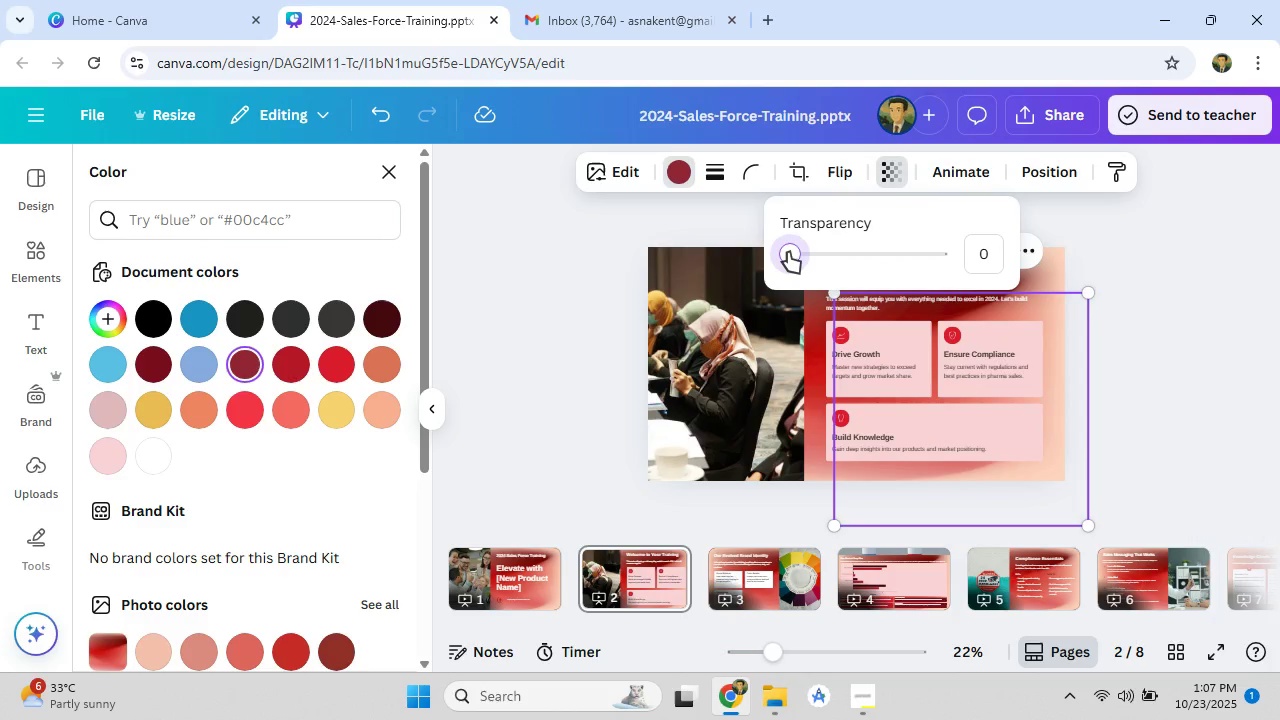 
left_click([788, 252])
 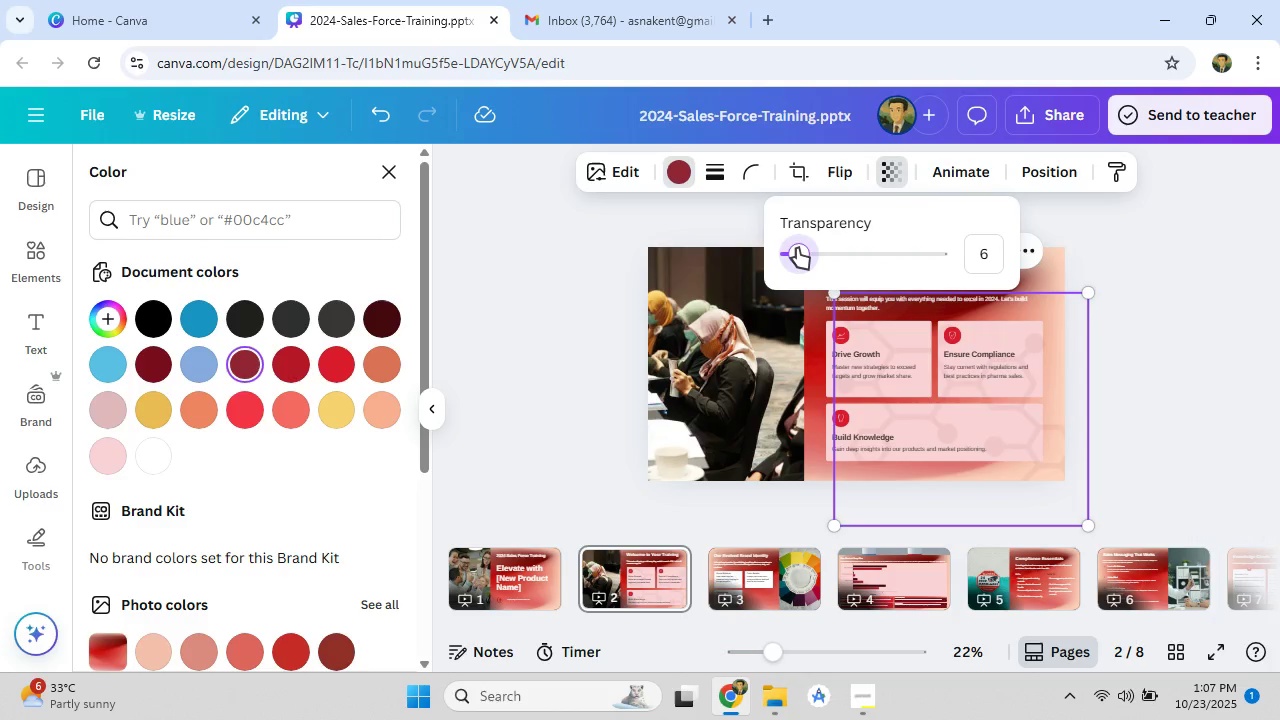 
left_click([797, 248])
 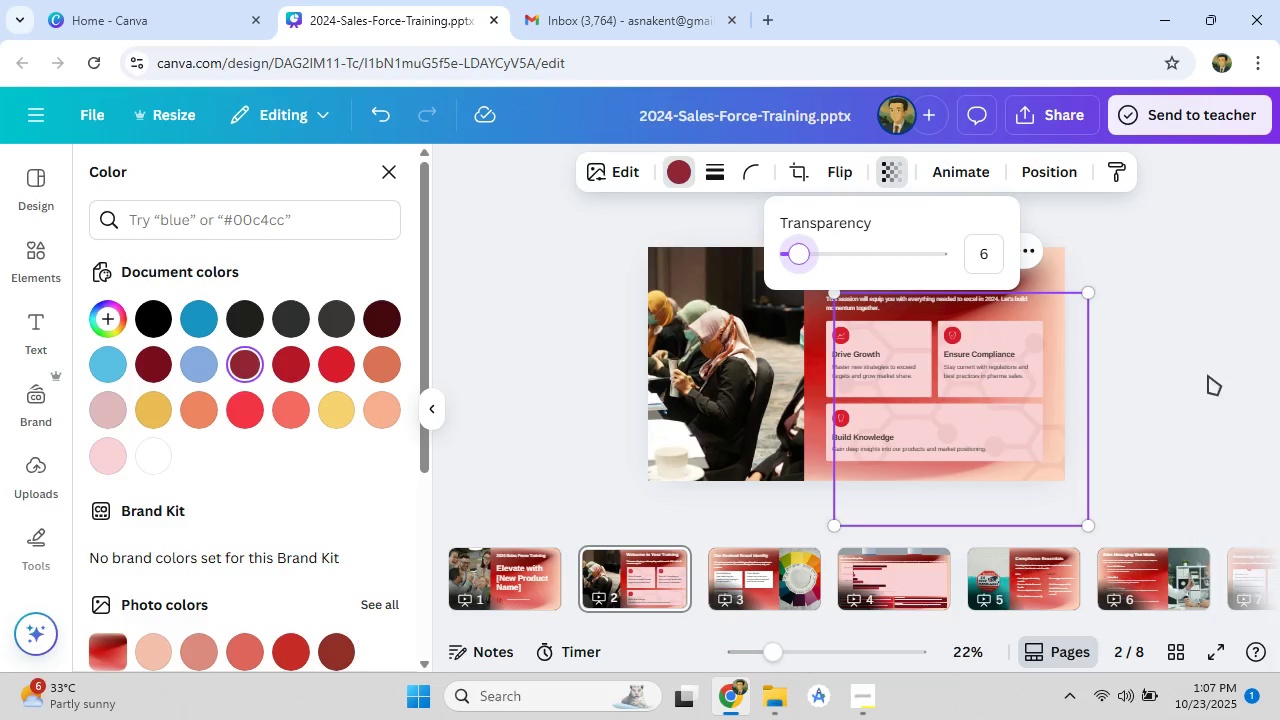 
left_click([1208, 375])
 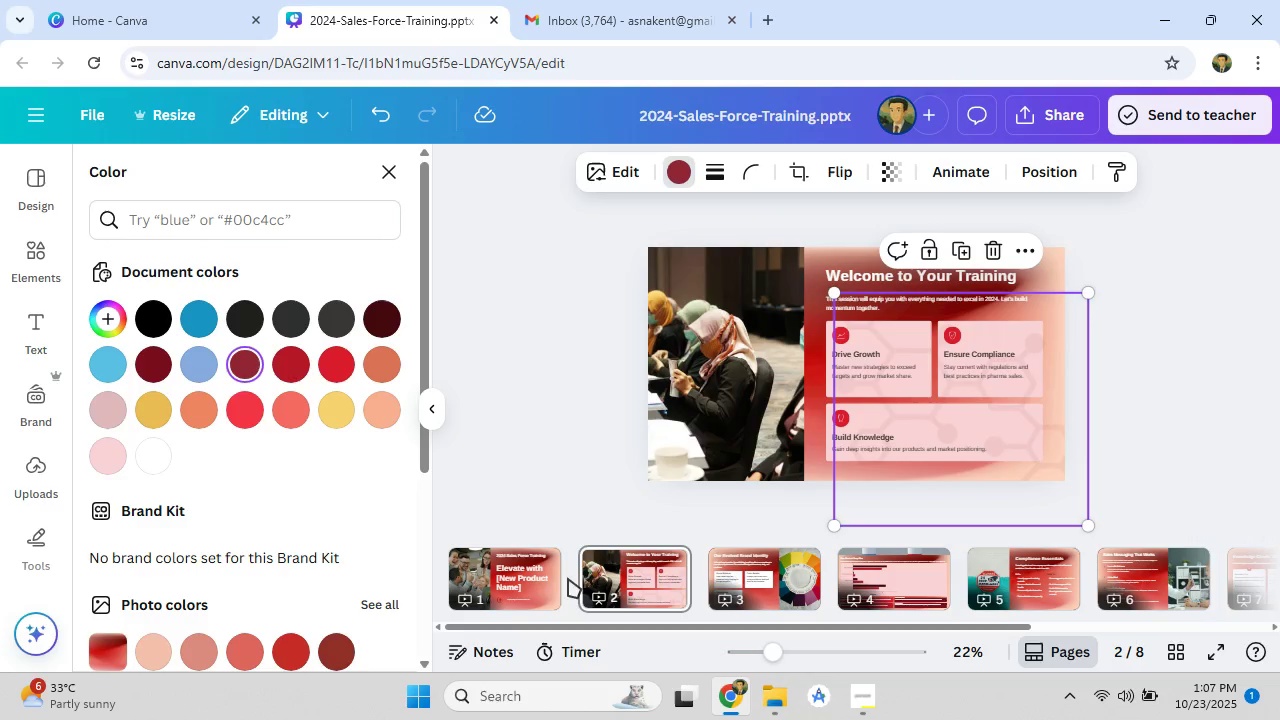 
left_click([542, 584])
 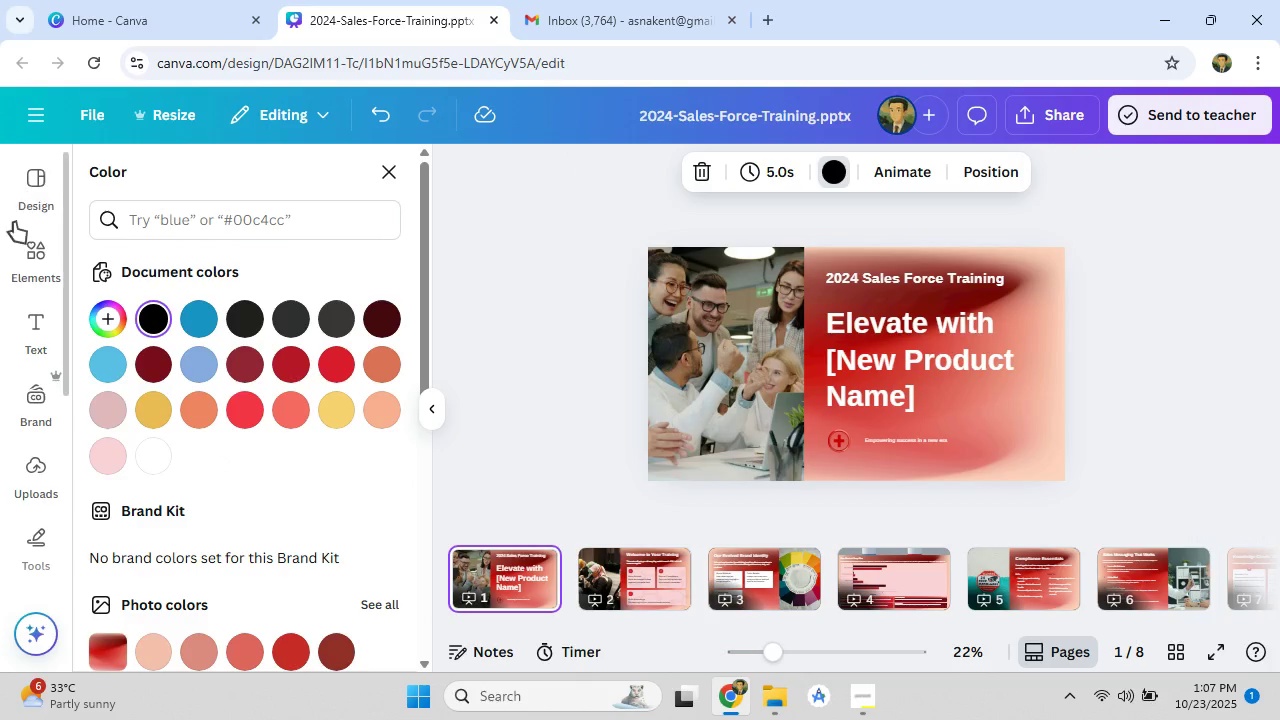 
left_click([11, 261])
 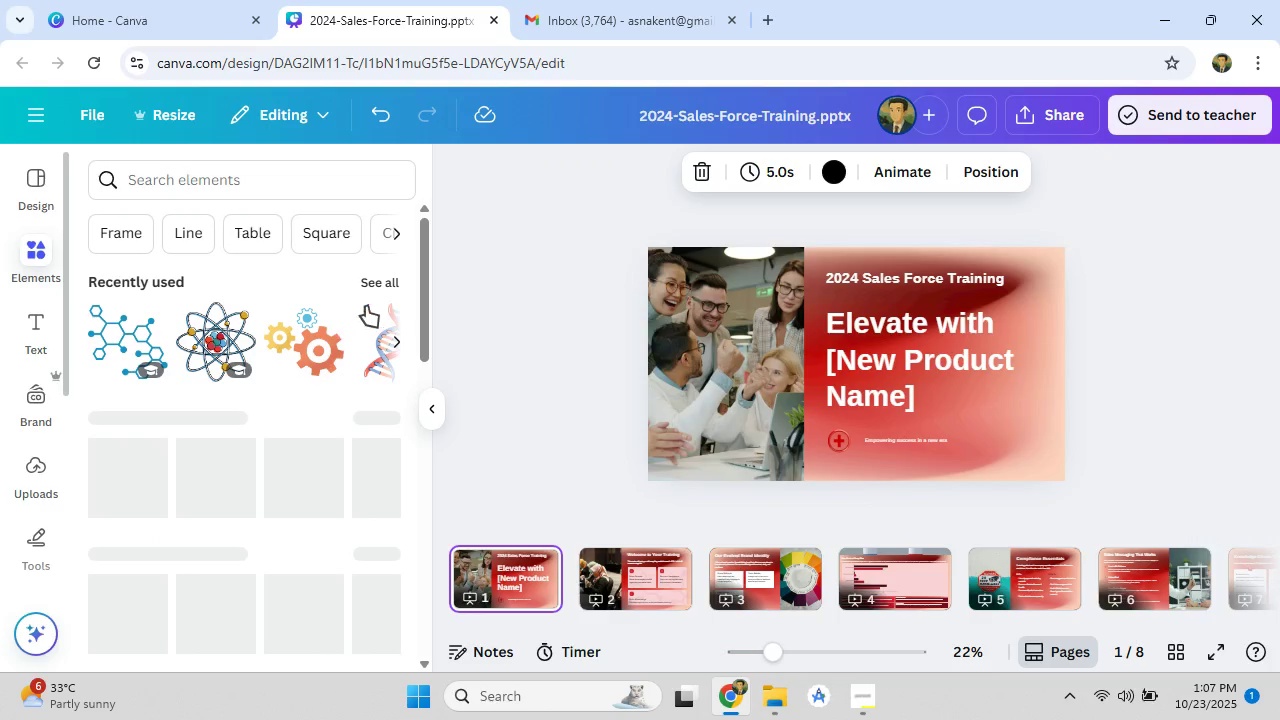 
left_click([375, 286])
 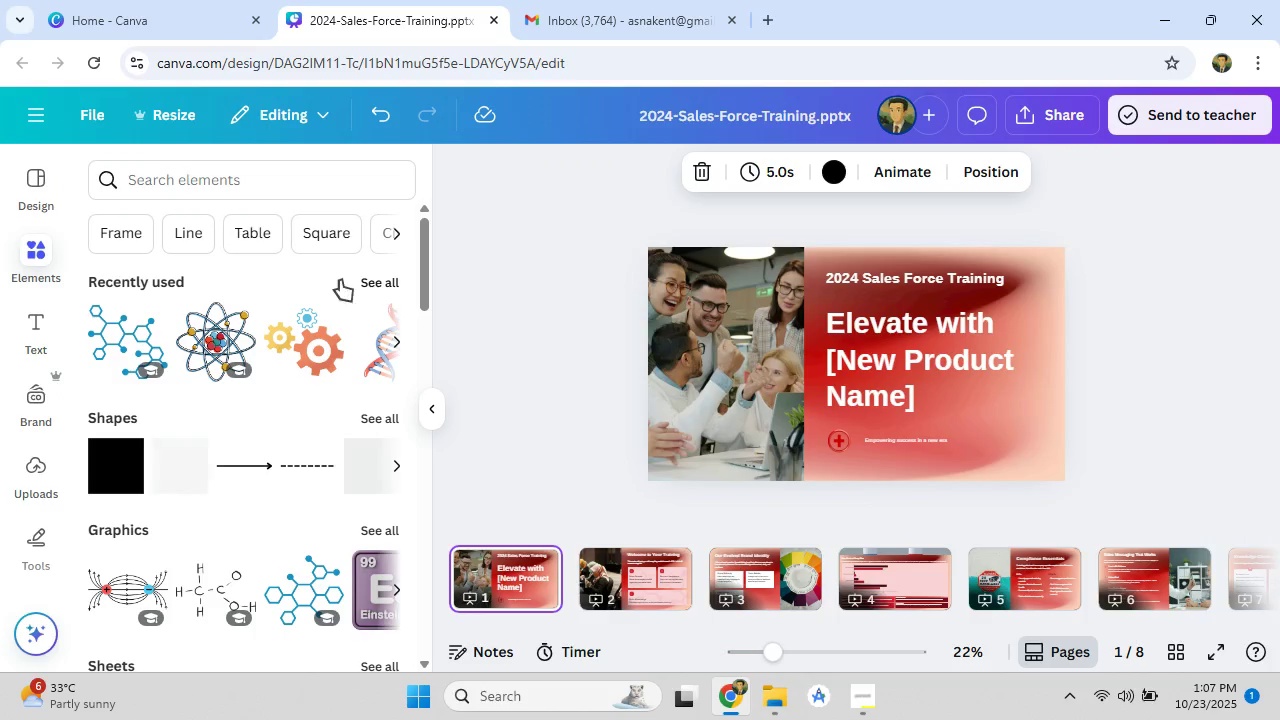 
mouse_move([312, 305])
 